 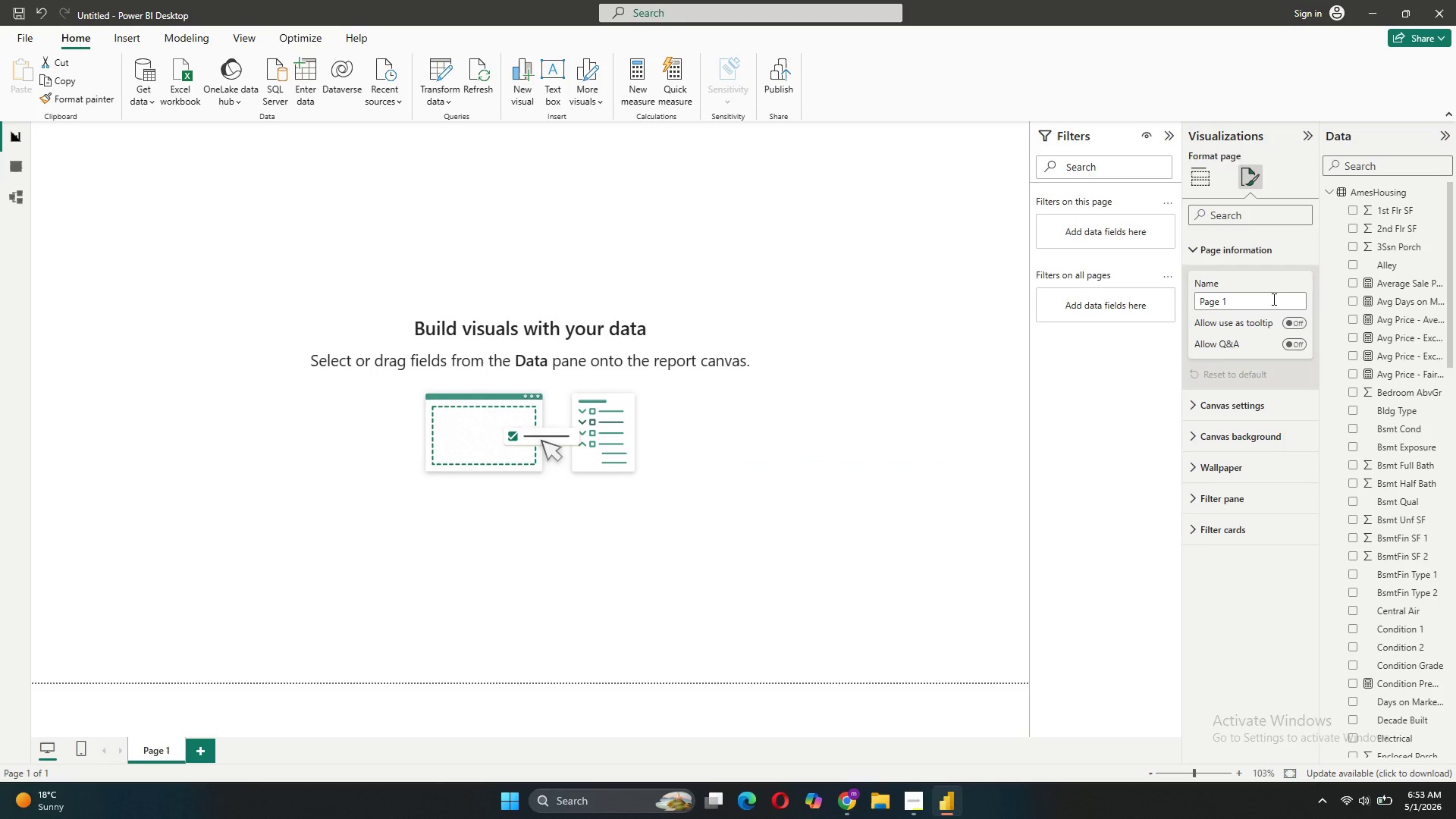 
left_click_drag(start_coordinate=[1255, 306], to_coordinate=[1133, 306])
 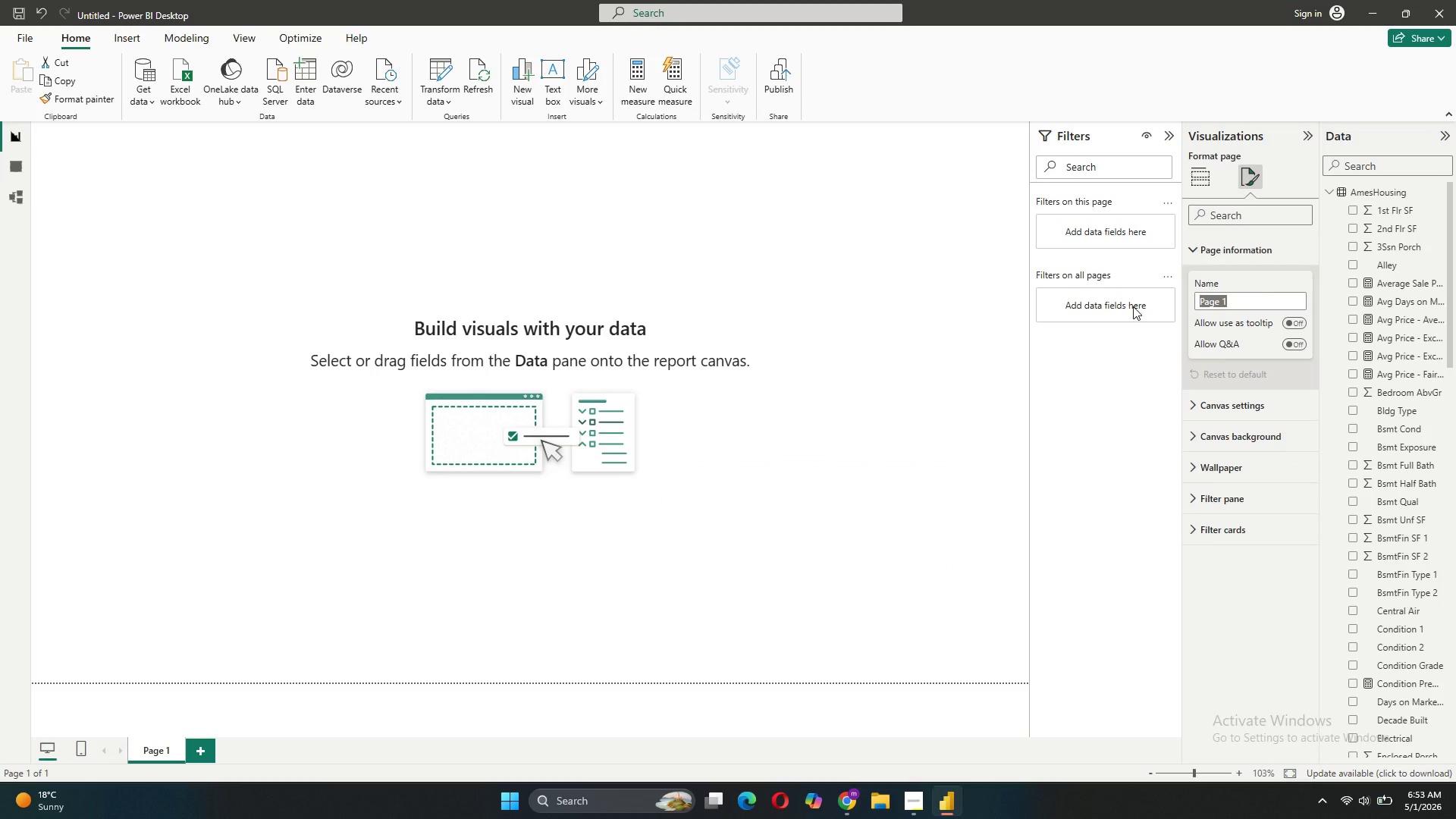 
type(ROI of Quality)
 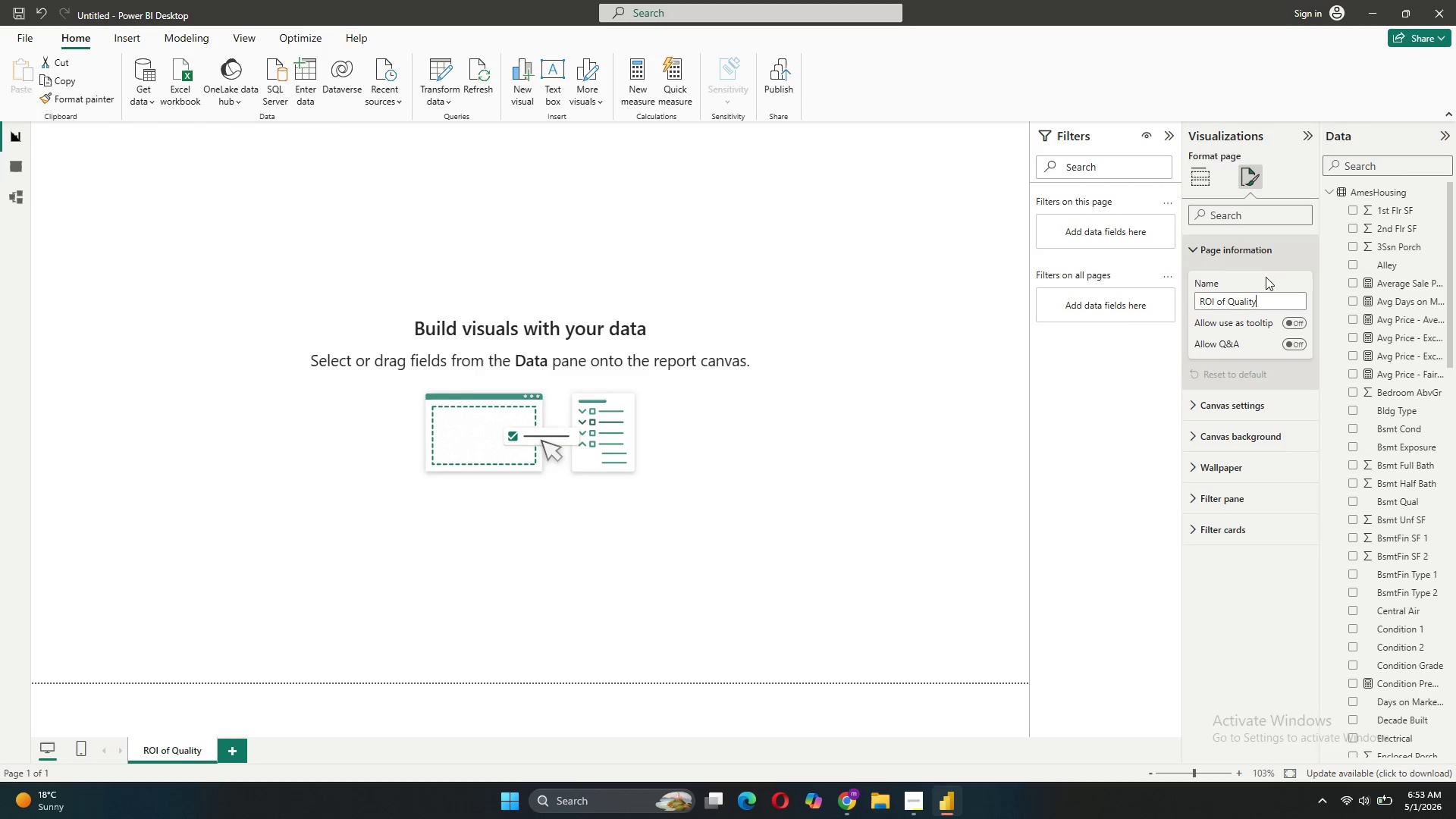 
wait(7.45)
 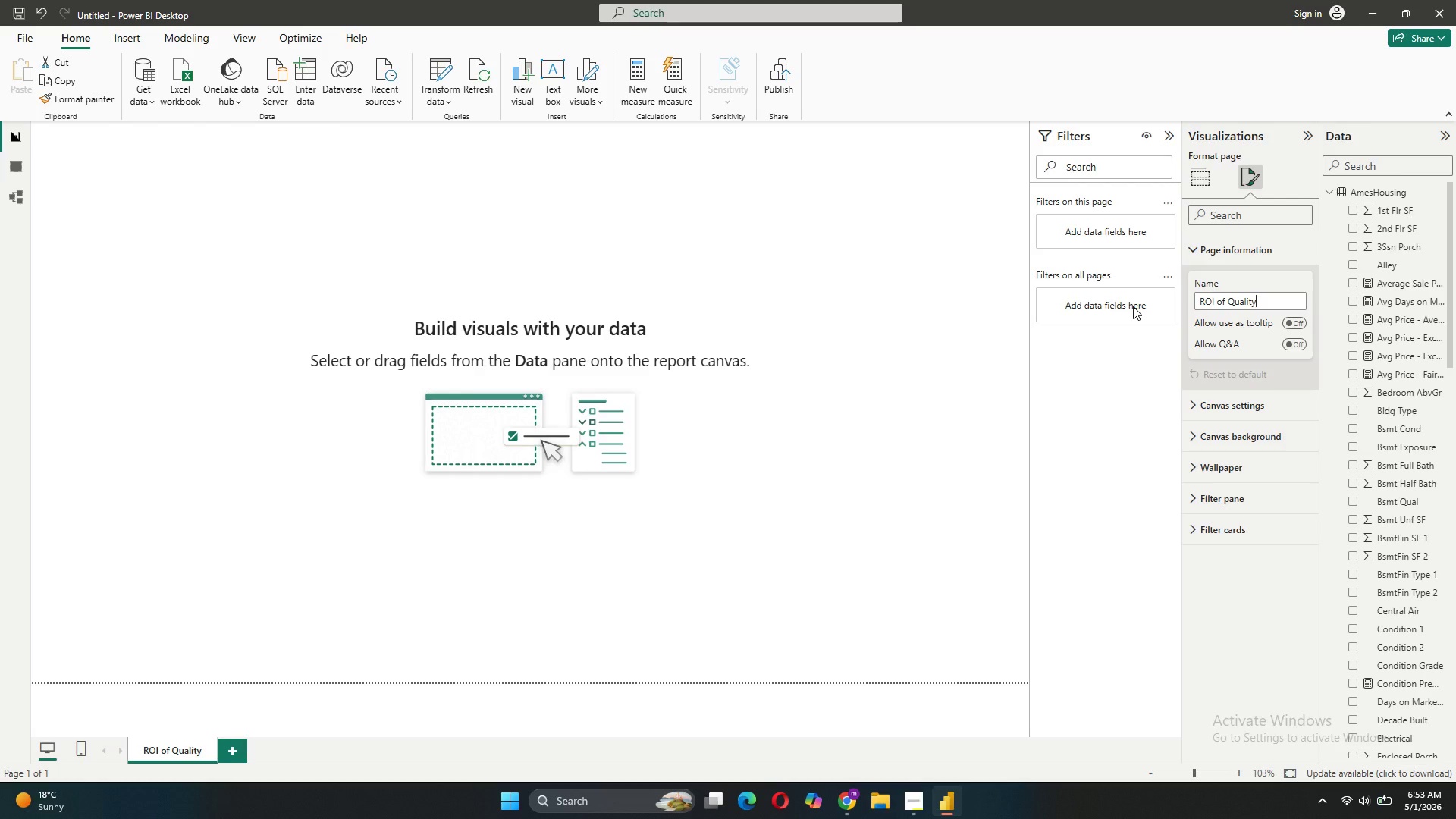 
key(Enter)
 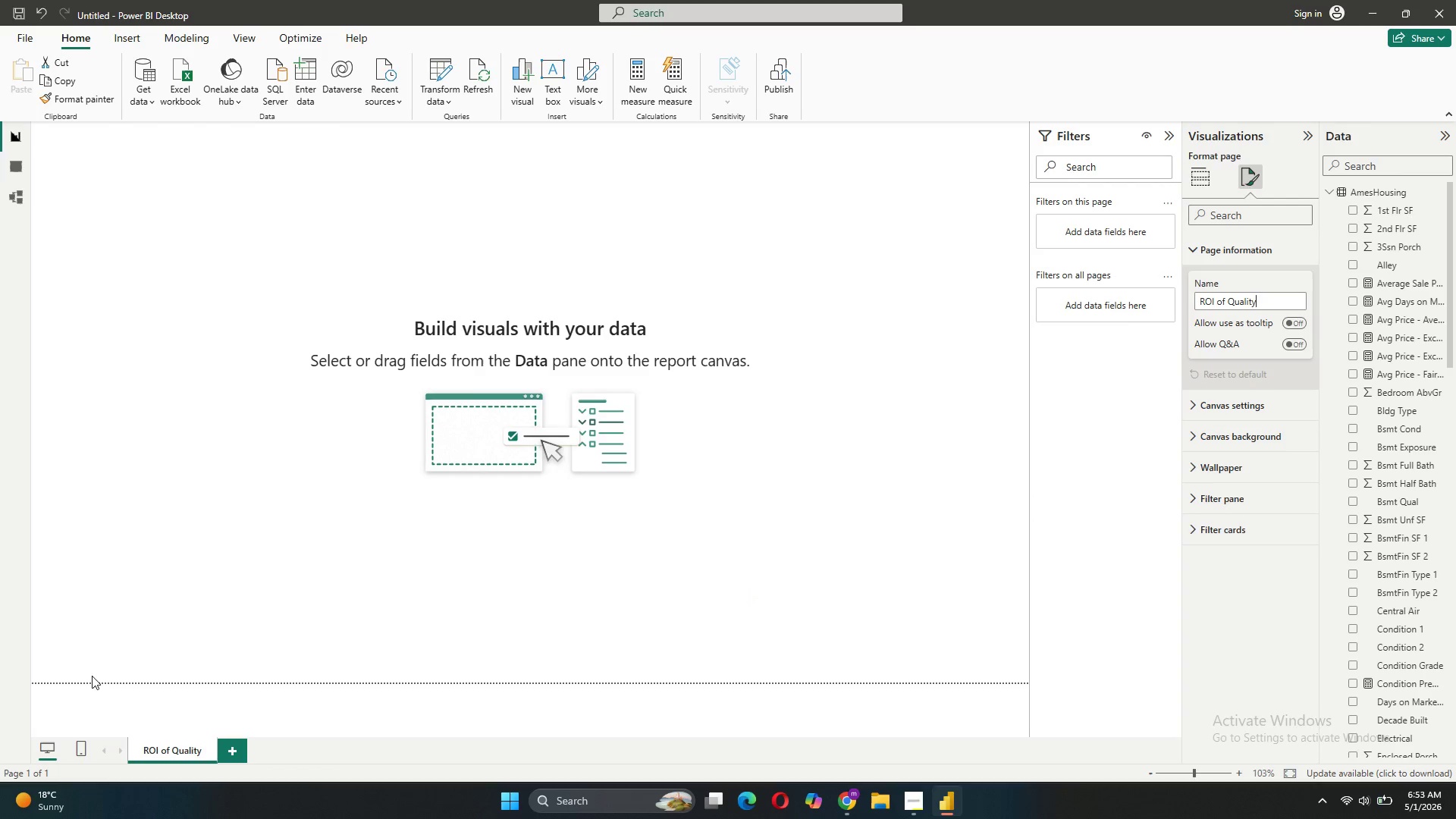 
wait(6.08)
 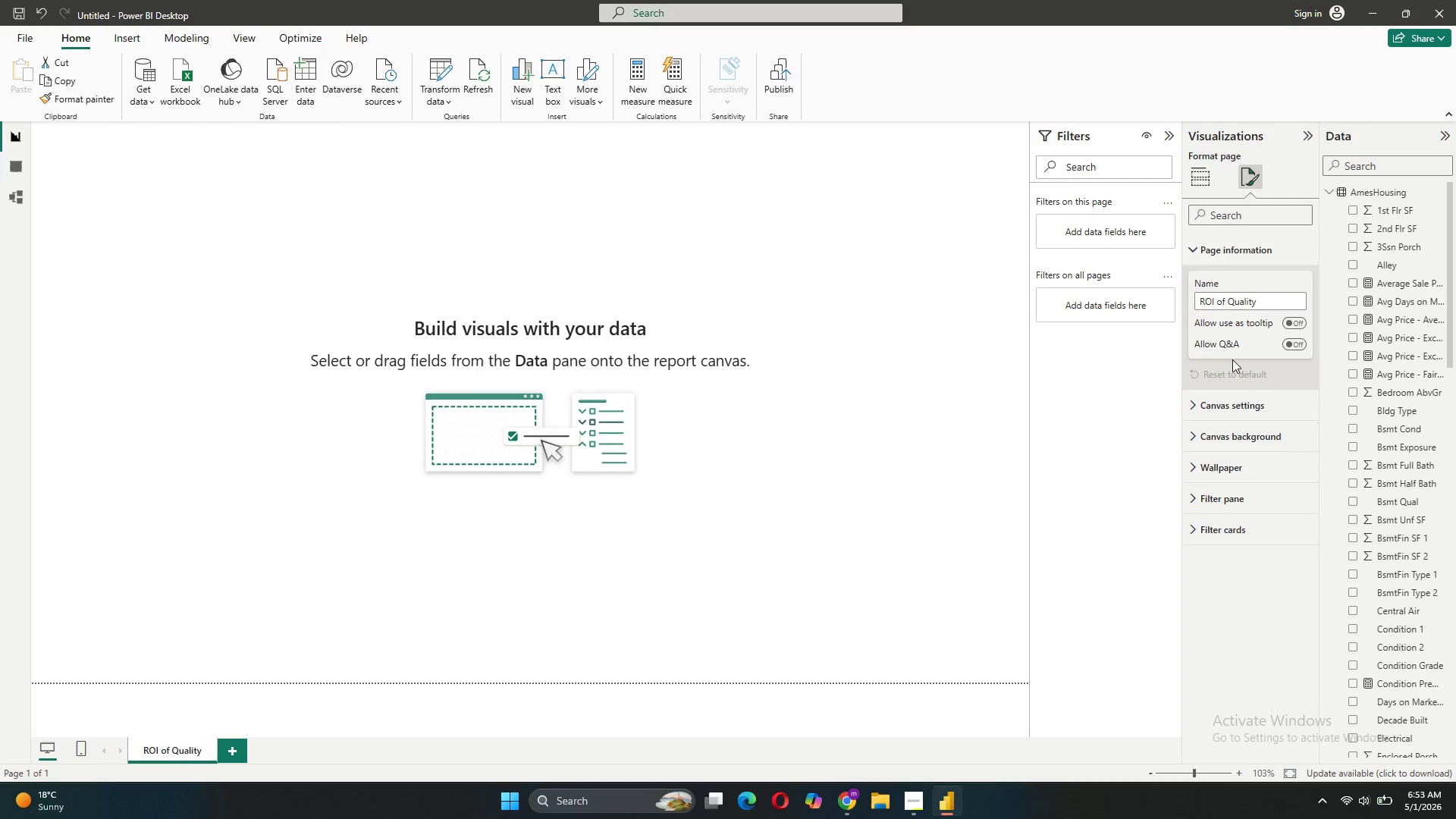 
left_click([235, 742])
 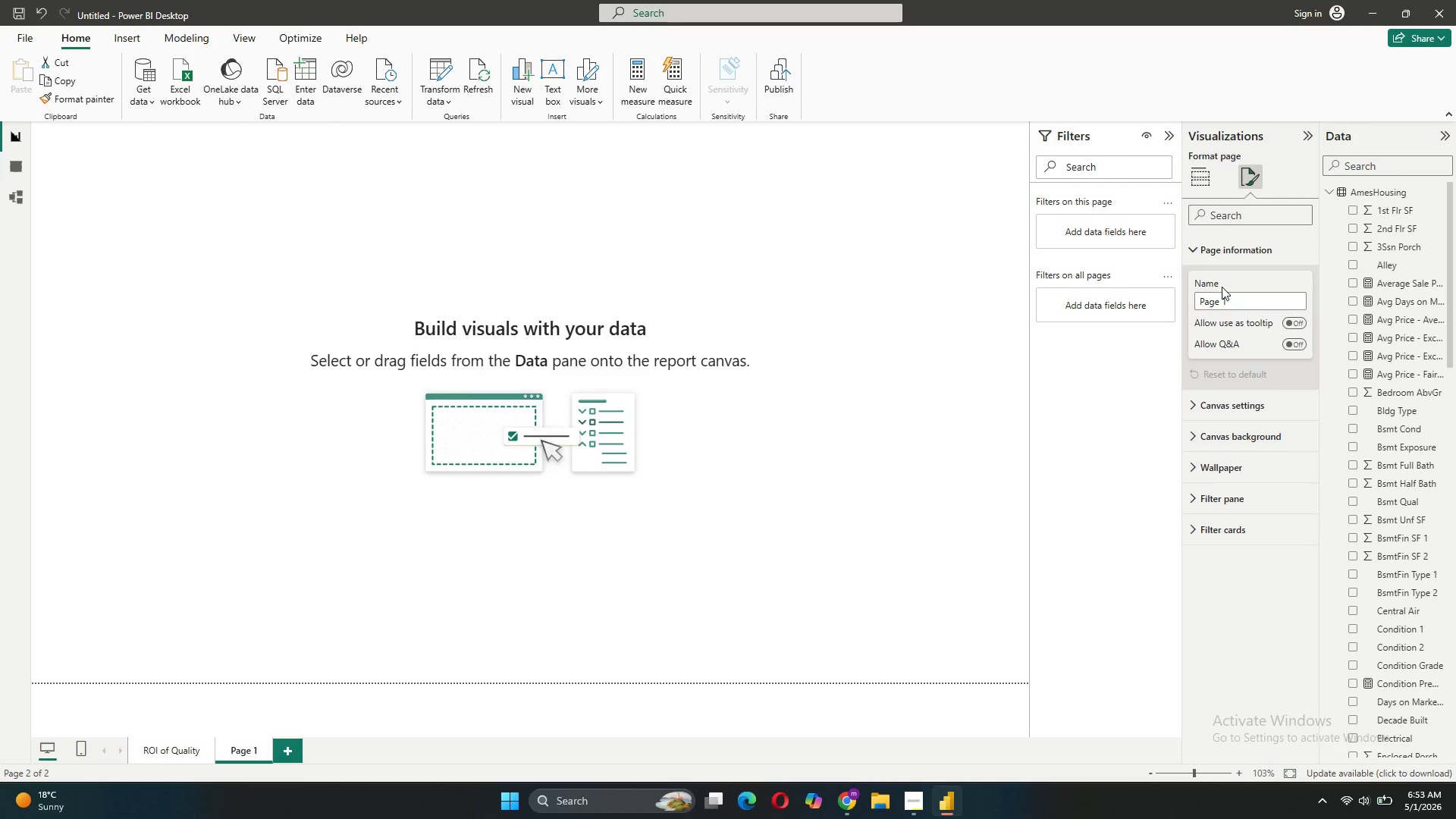 
wait(5.77)
 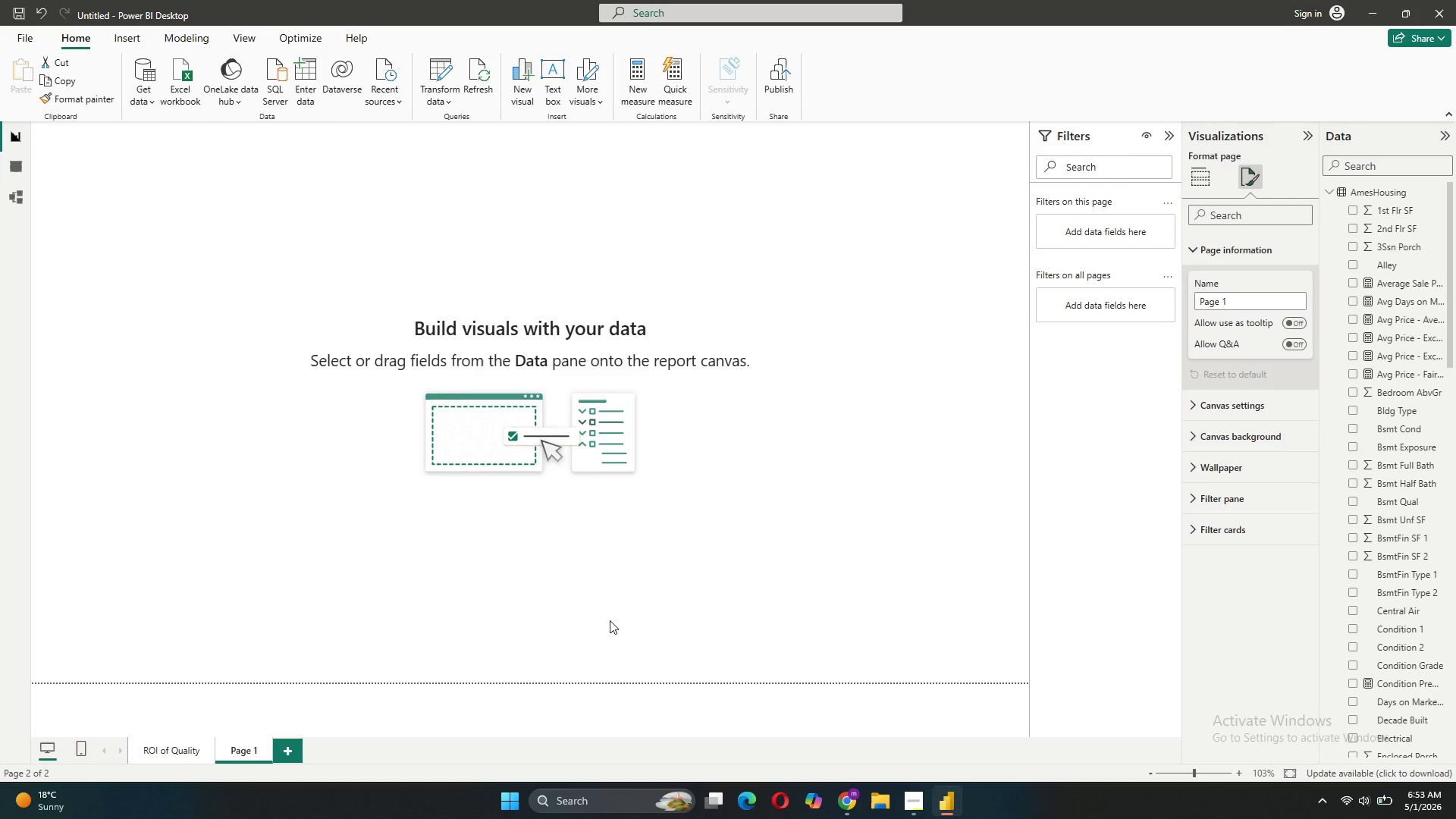 
left_click_drag(start_coordinate=[1231, 308], to_coordinate=[1176, 312])
 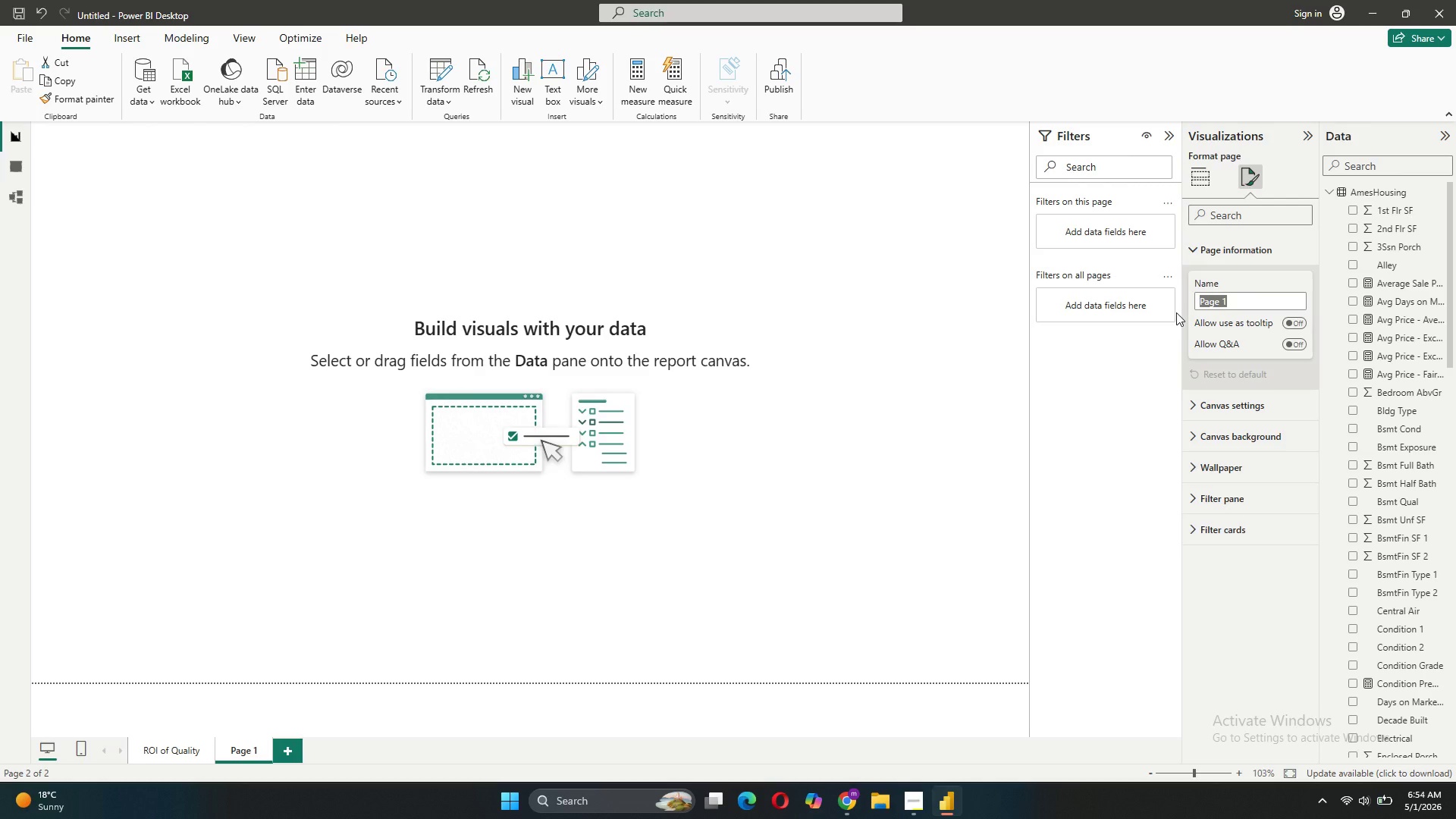 
type(Market Velocity)
 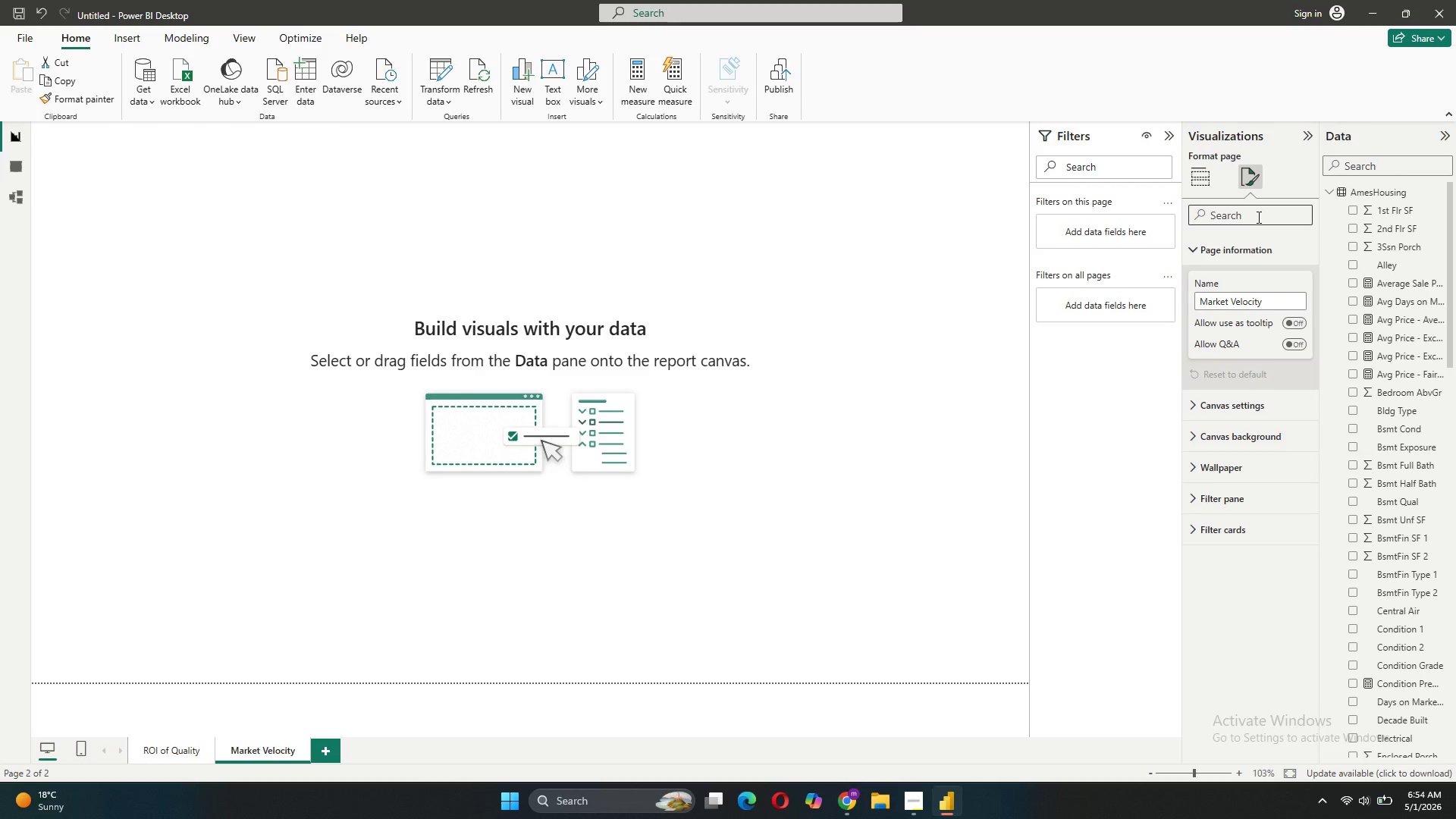 
wait(8.76)
 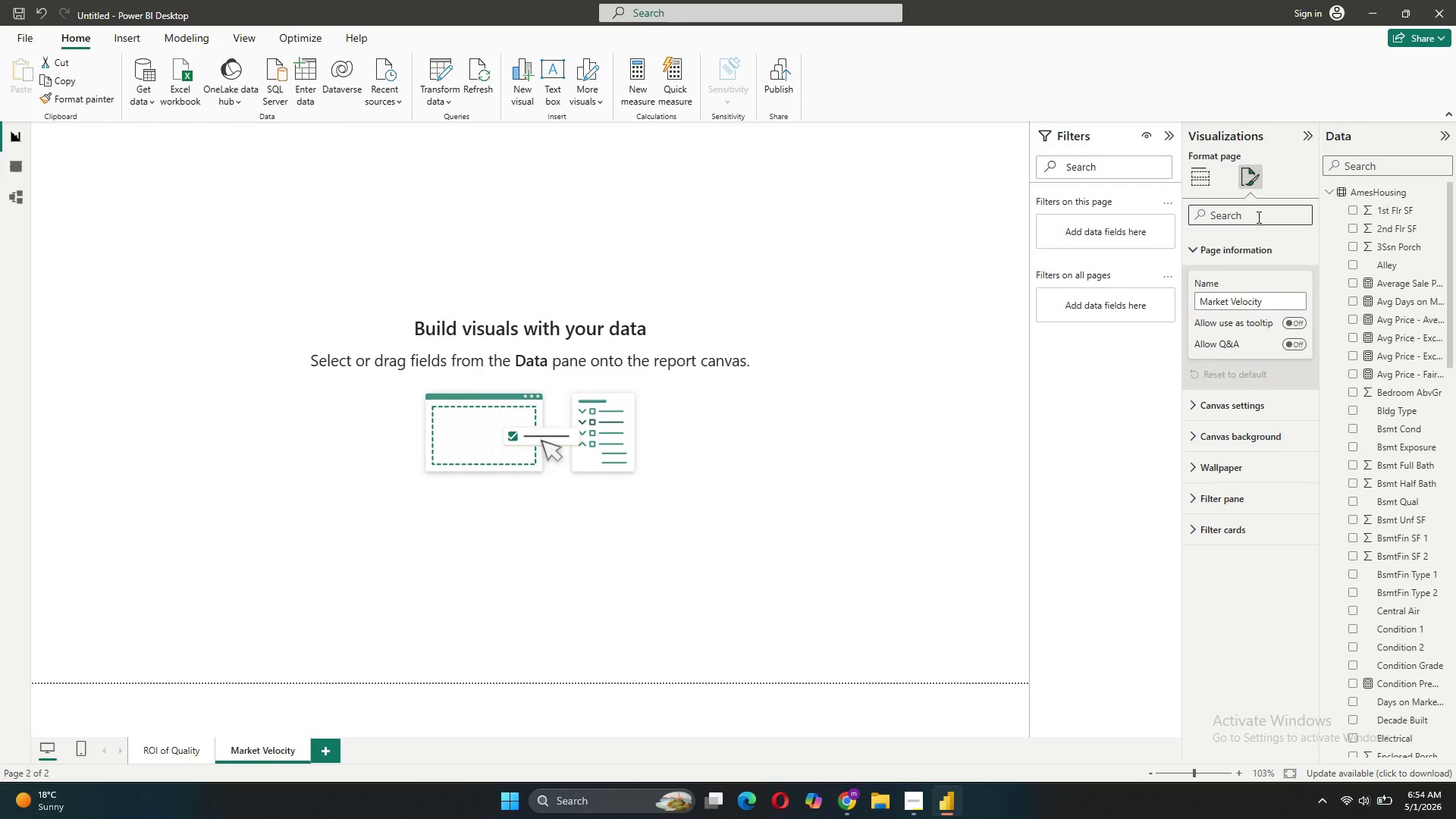 
key(Enter)
 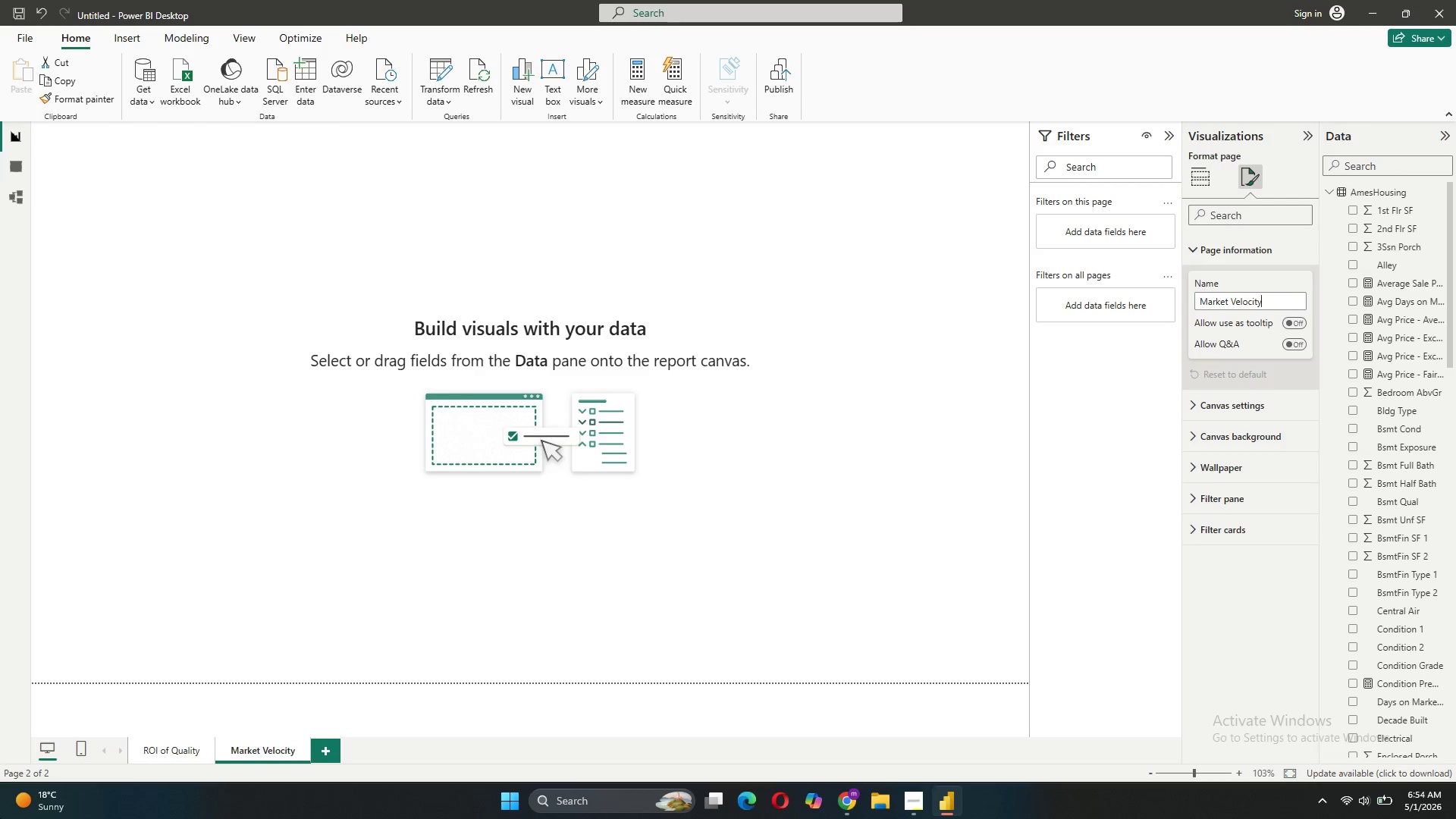 
wait(5.27)
 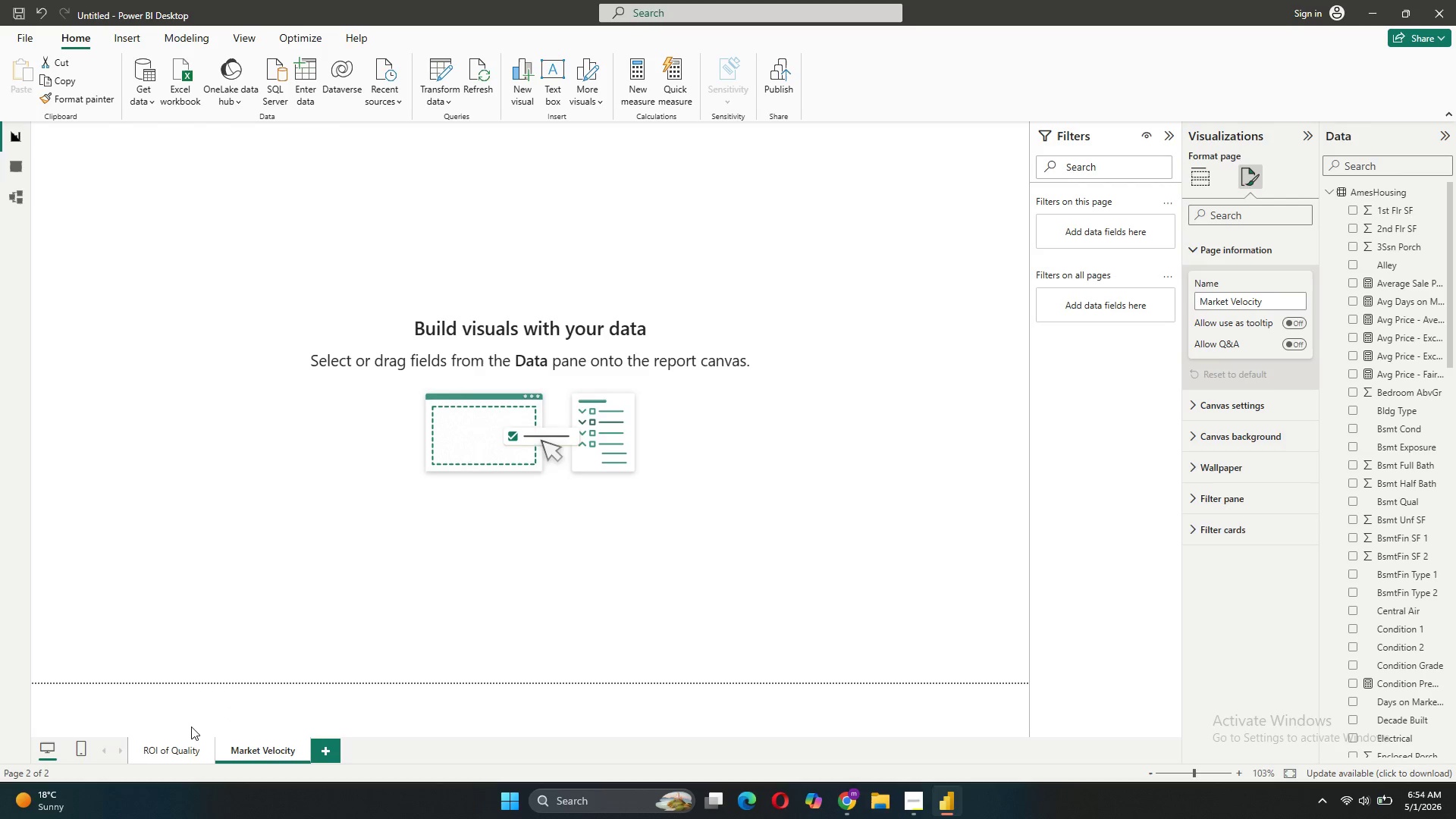 
left_click([314, 748])
 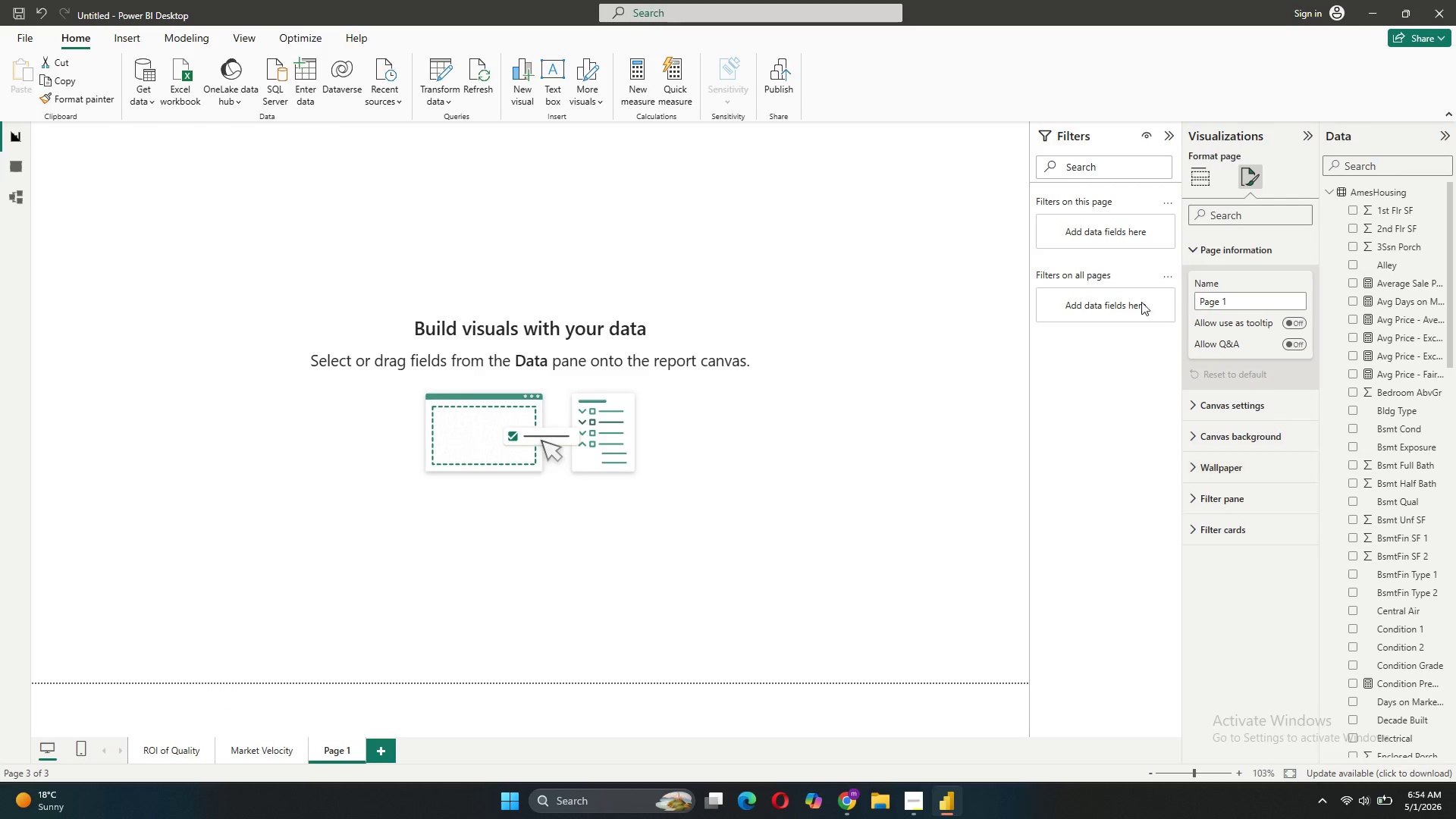 
left_click_drag(start_coordinate=[1232, 298], to_coordinate=[1089, 321])
 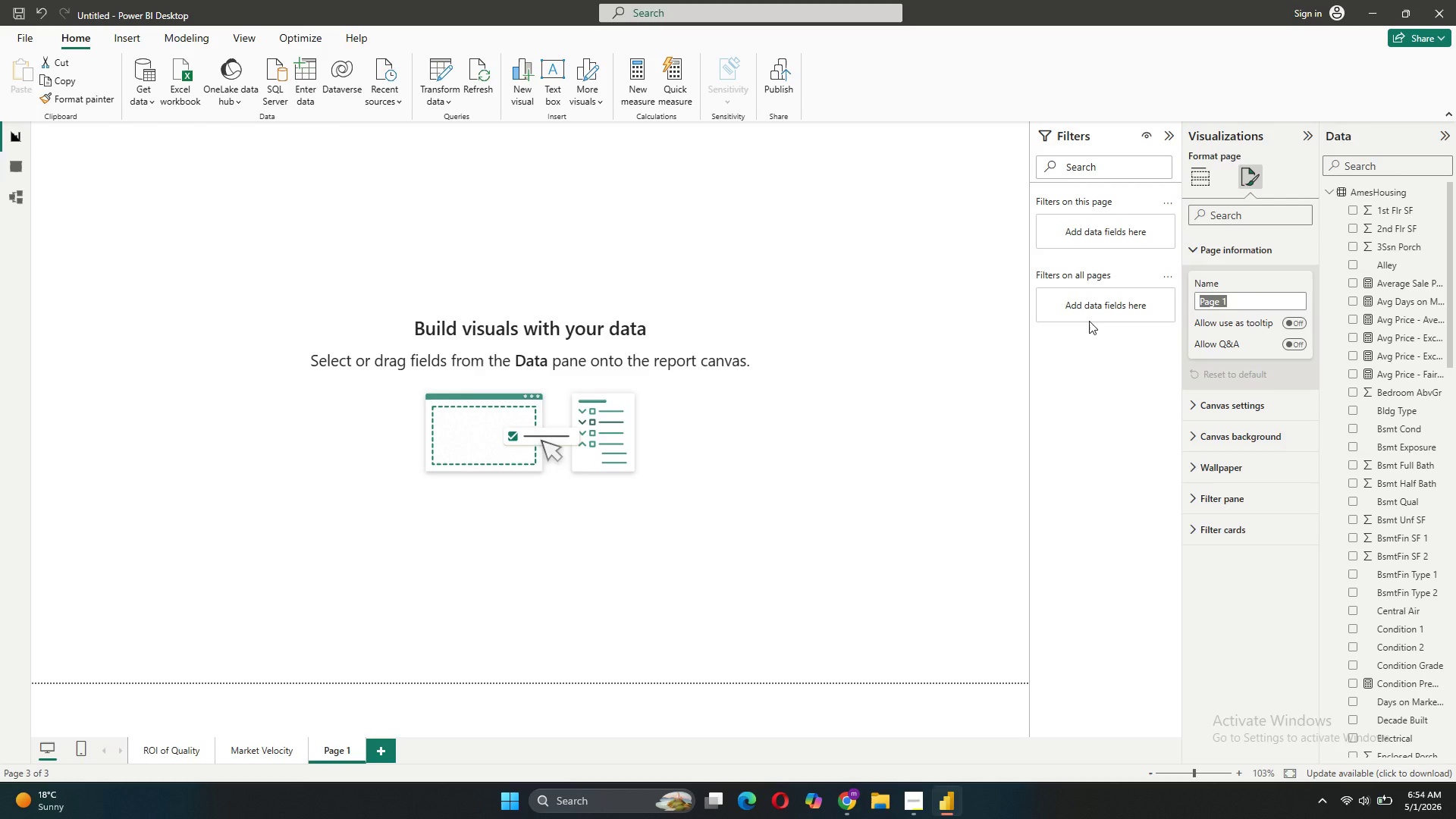 
type(Stager's Playbook)
 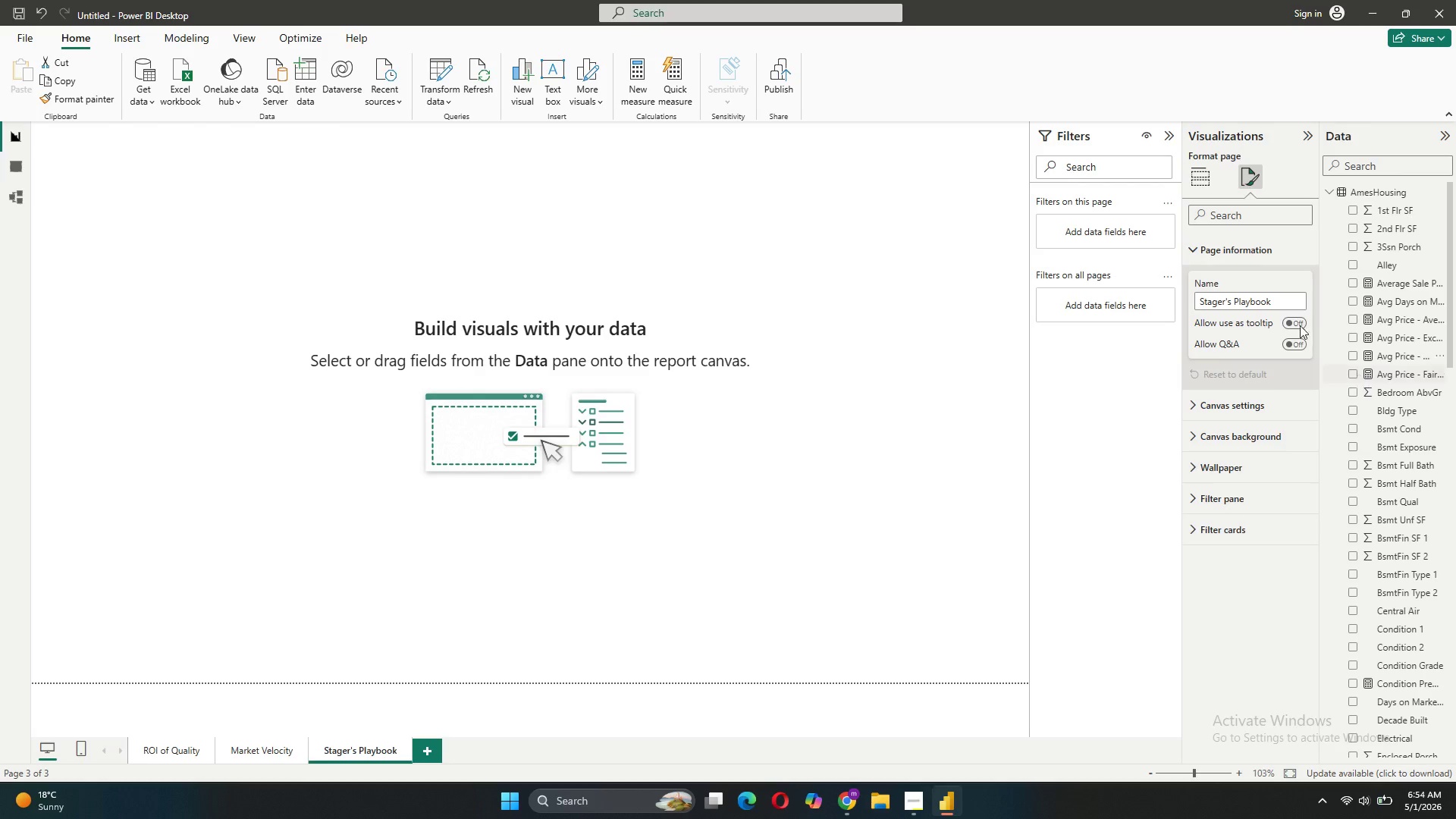 
key(Enter)
 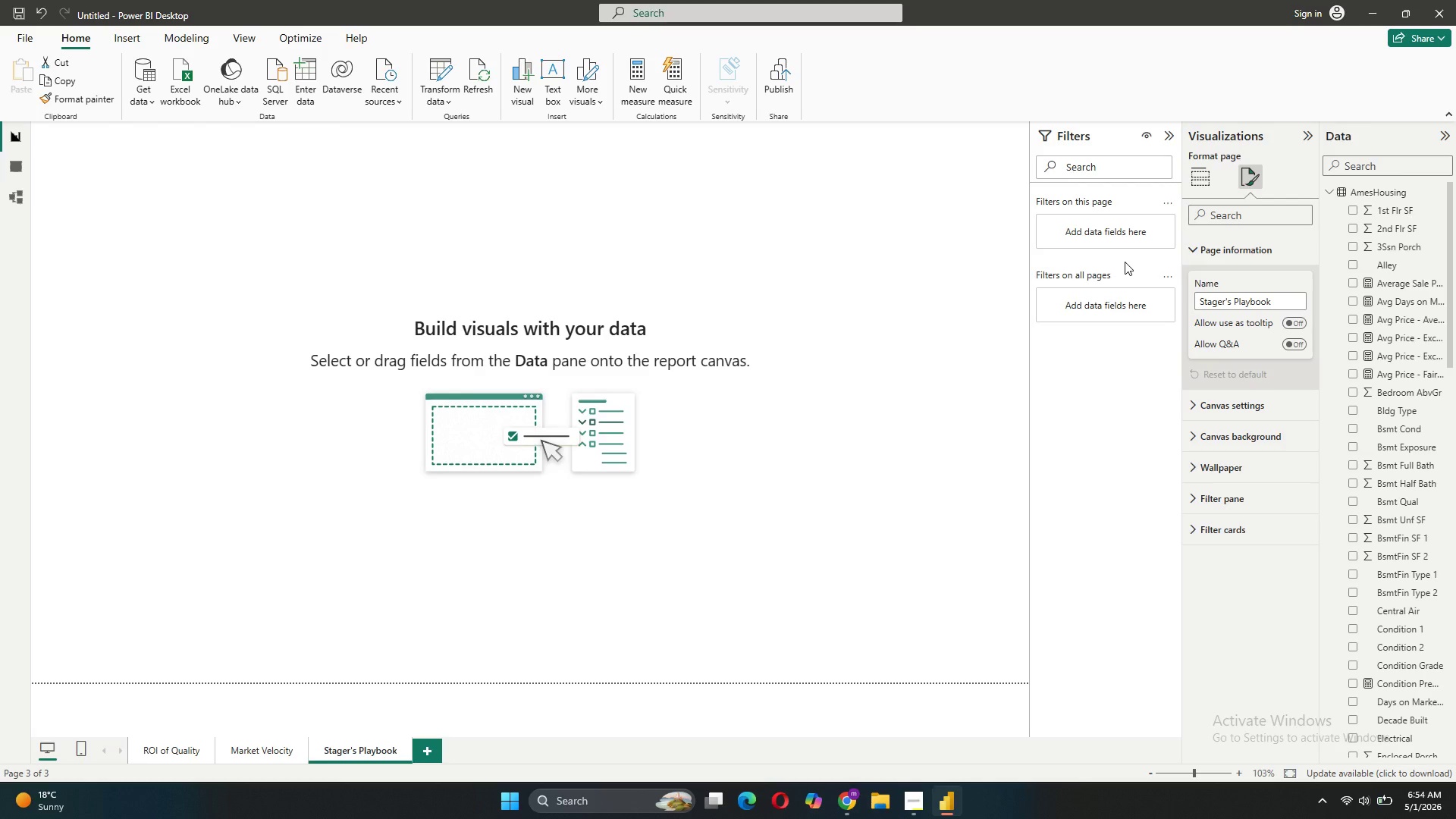 
wait(16.34)
 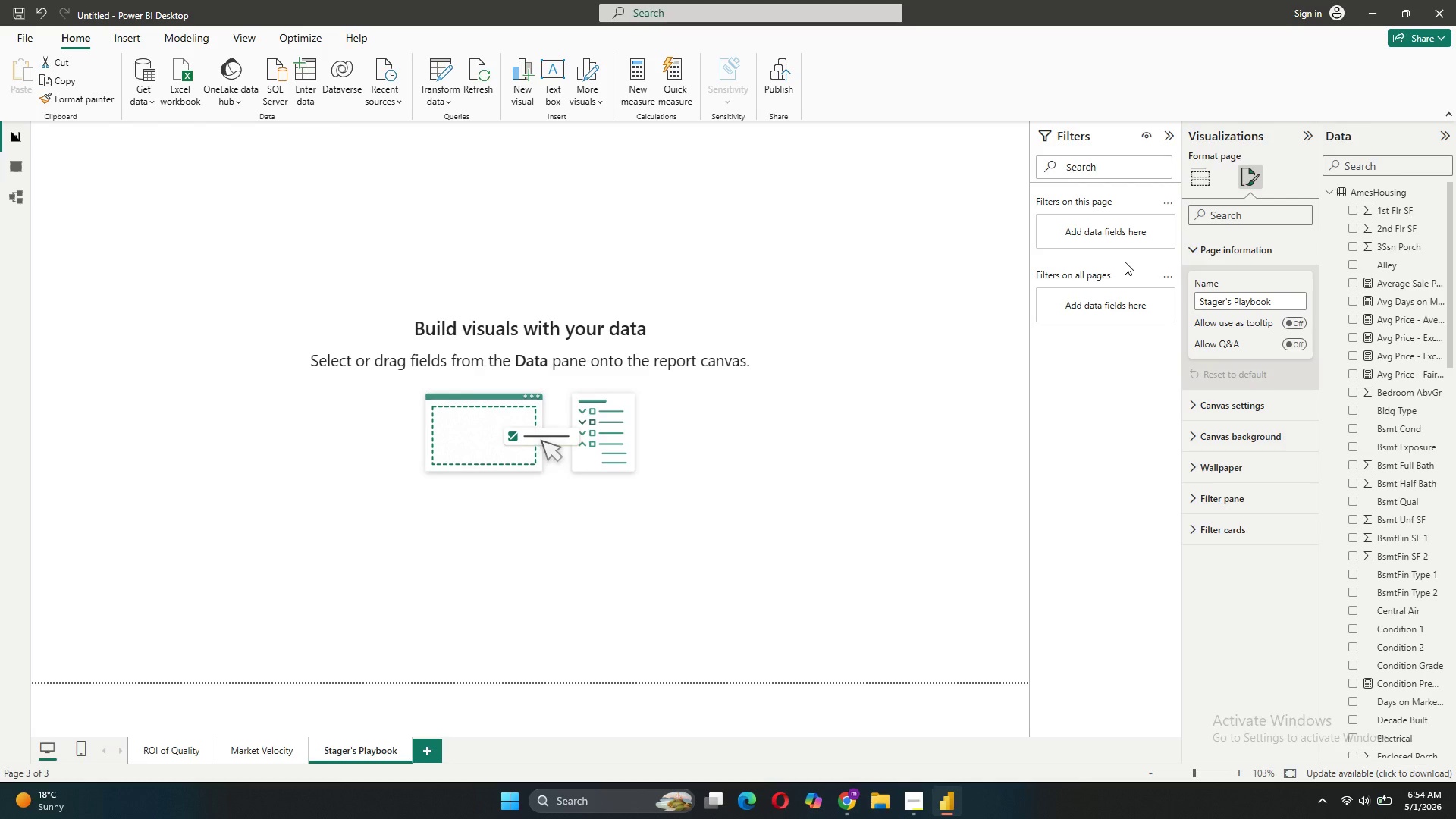 
left_click([237, 39])
 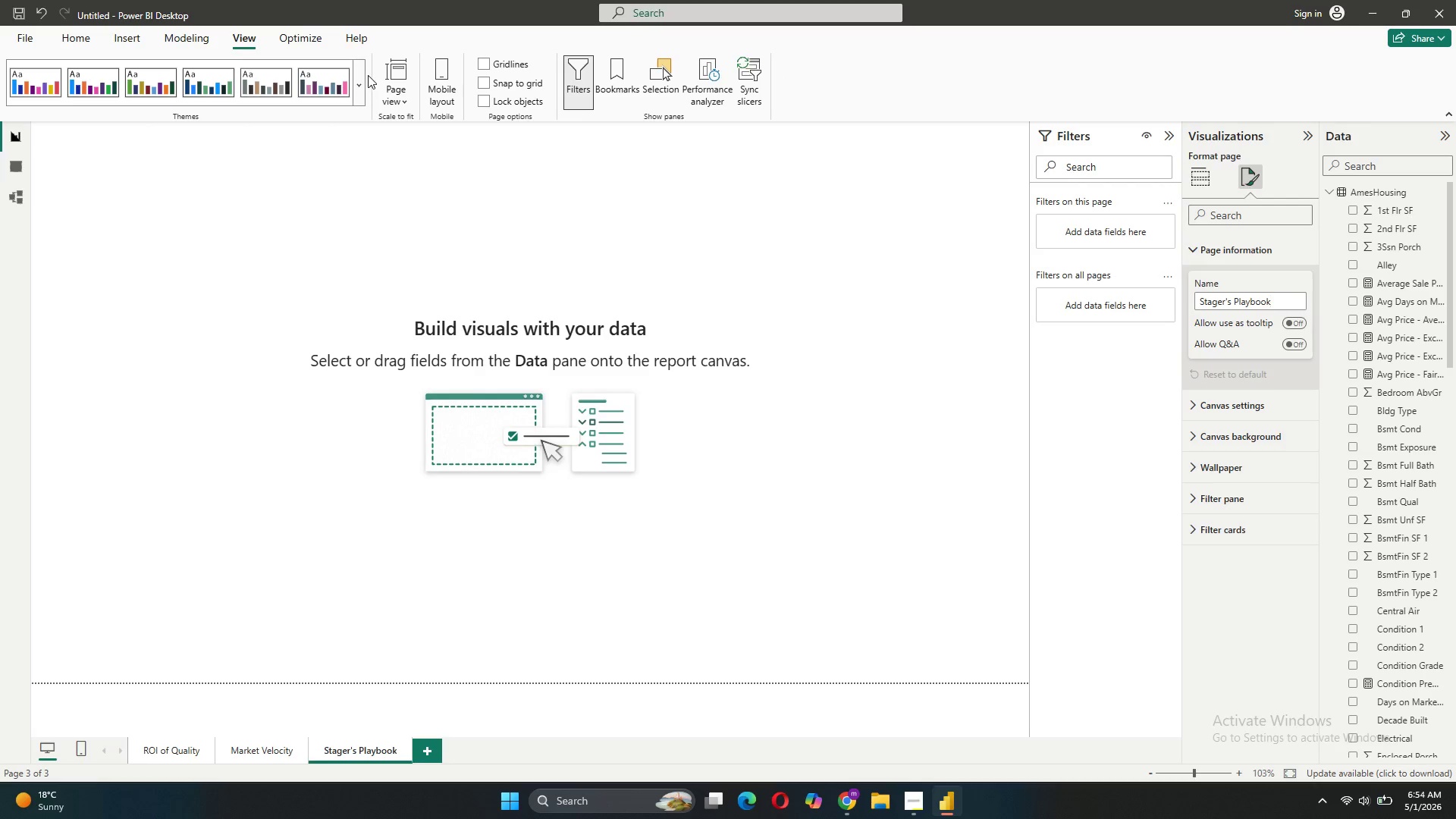 
left_click([364, 75])
 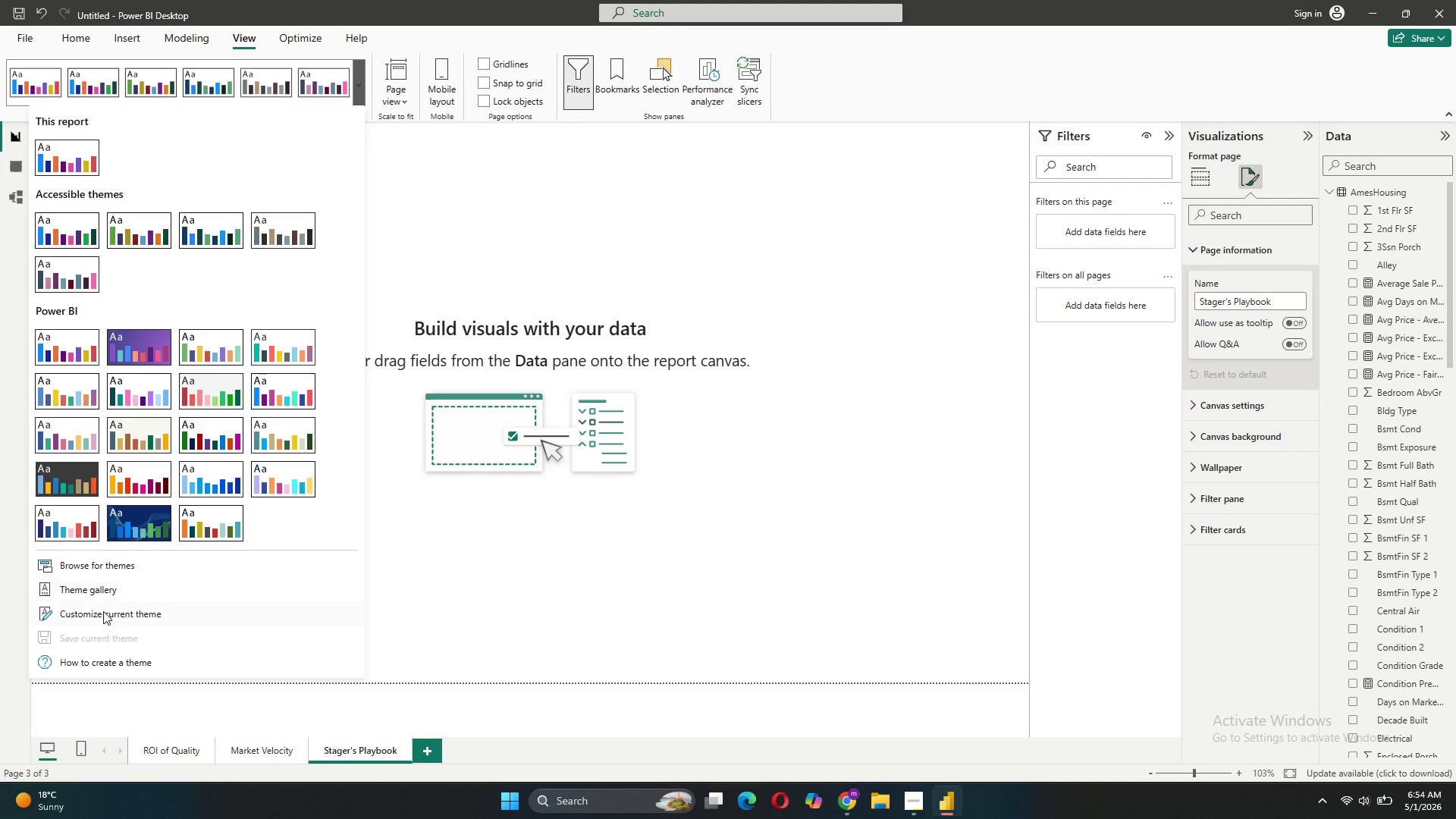 
left_click([103, 611])
 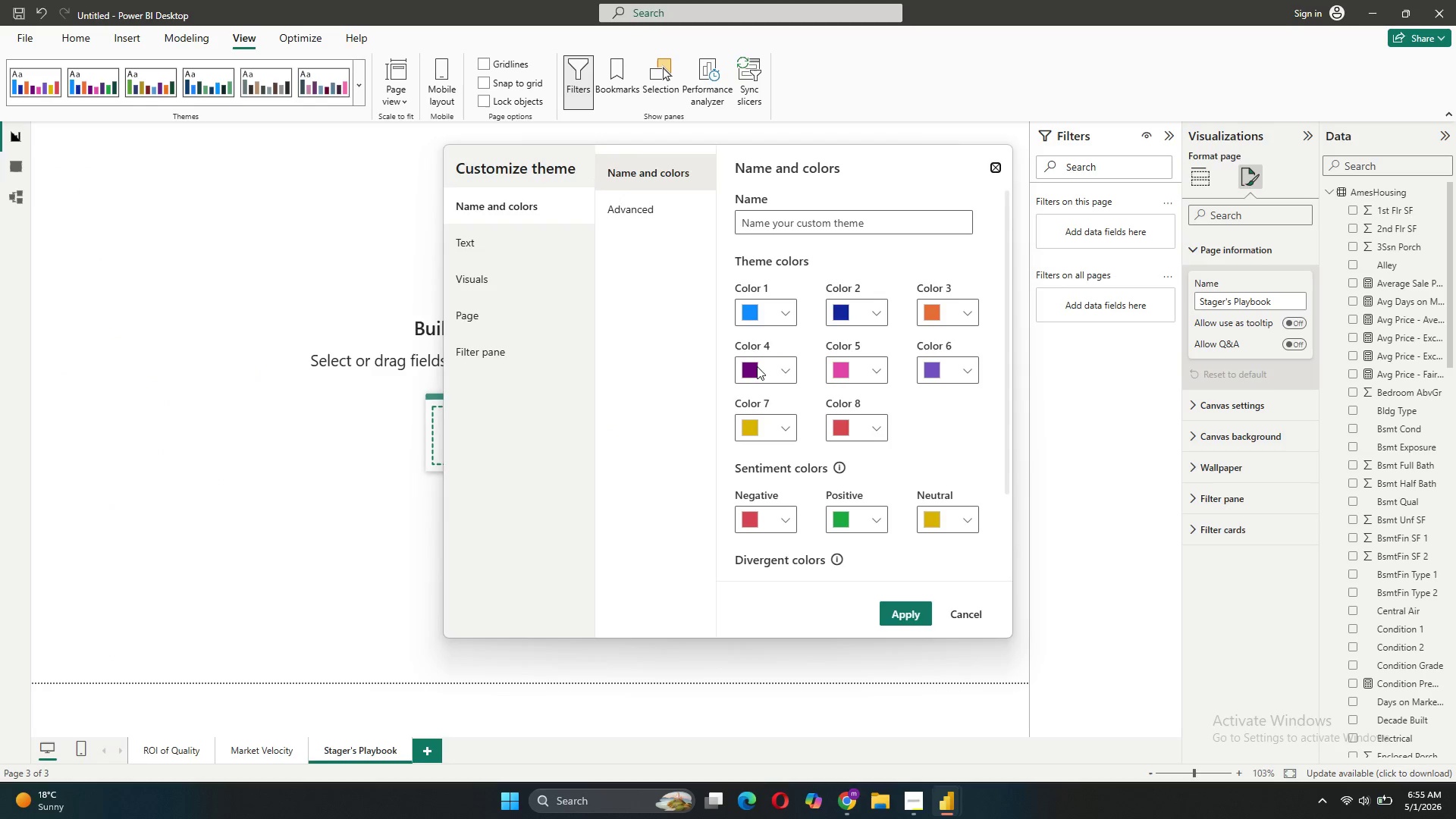 
wait(7.67)
 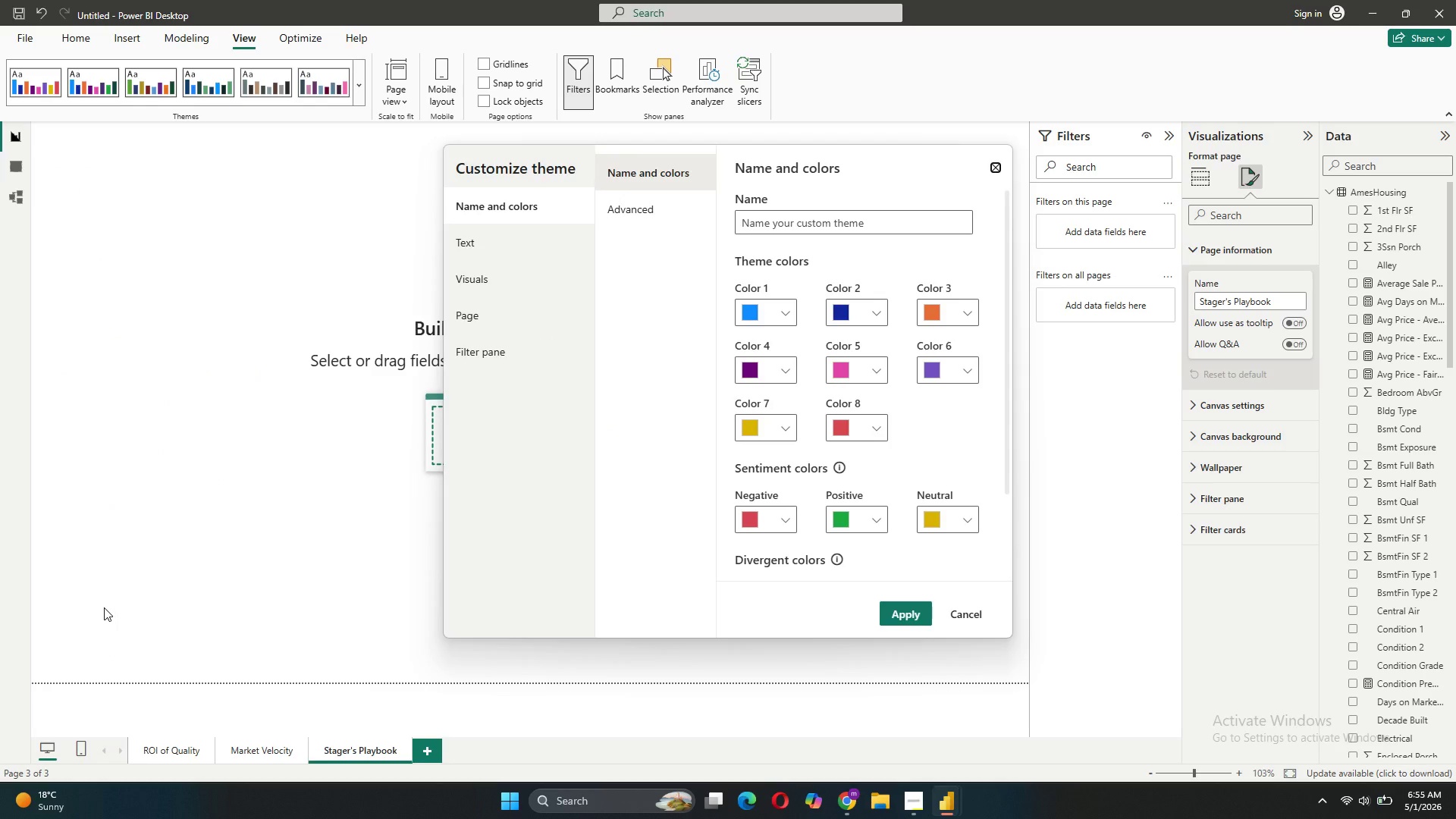 
left_click([782, 320])
 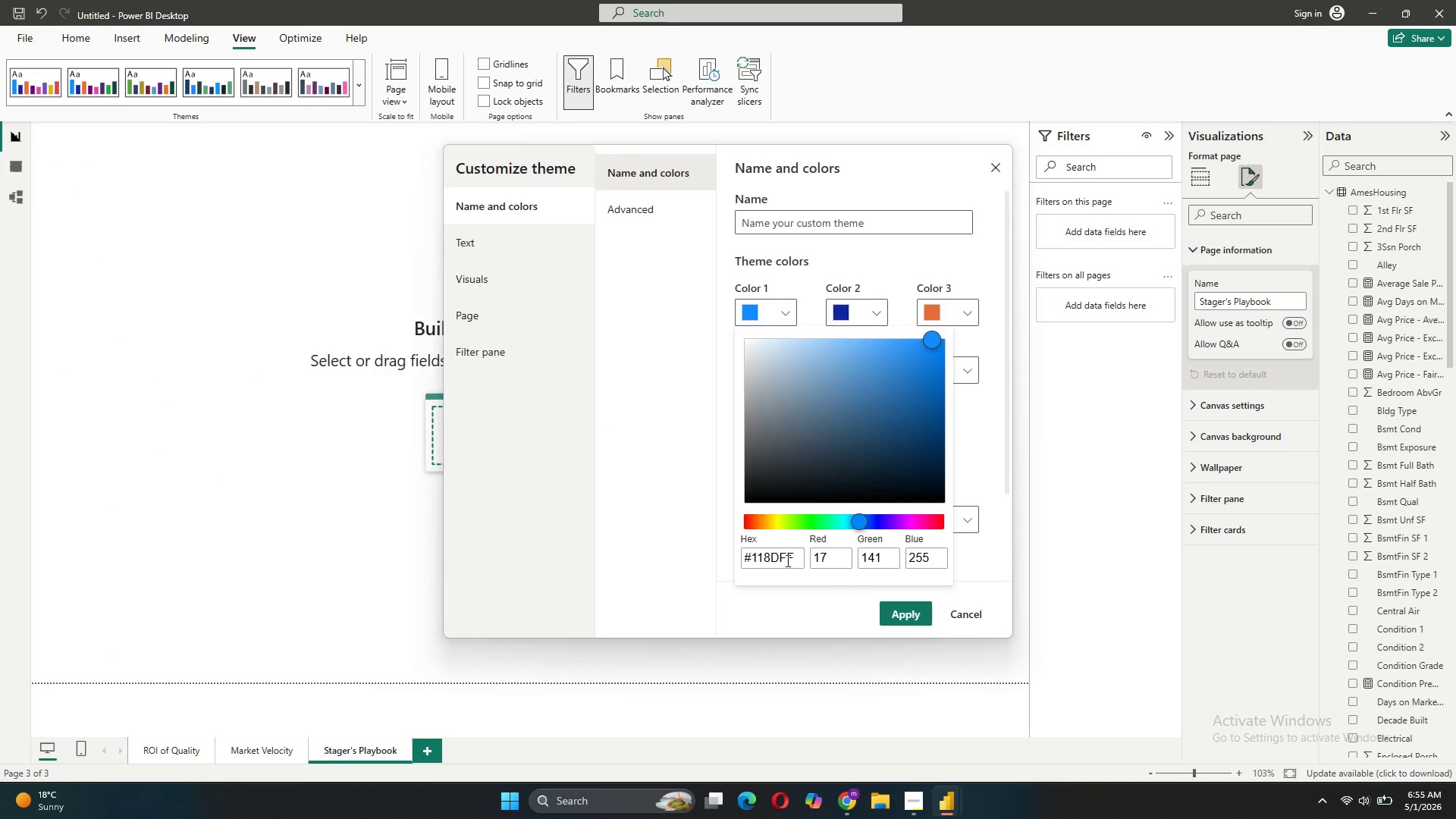 
left_click_drag(start_coordinate=[796, 555], to_coordinate=[757, 549])
 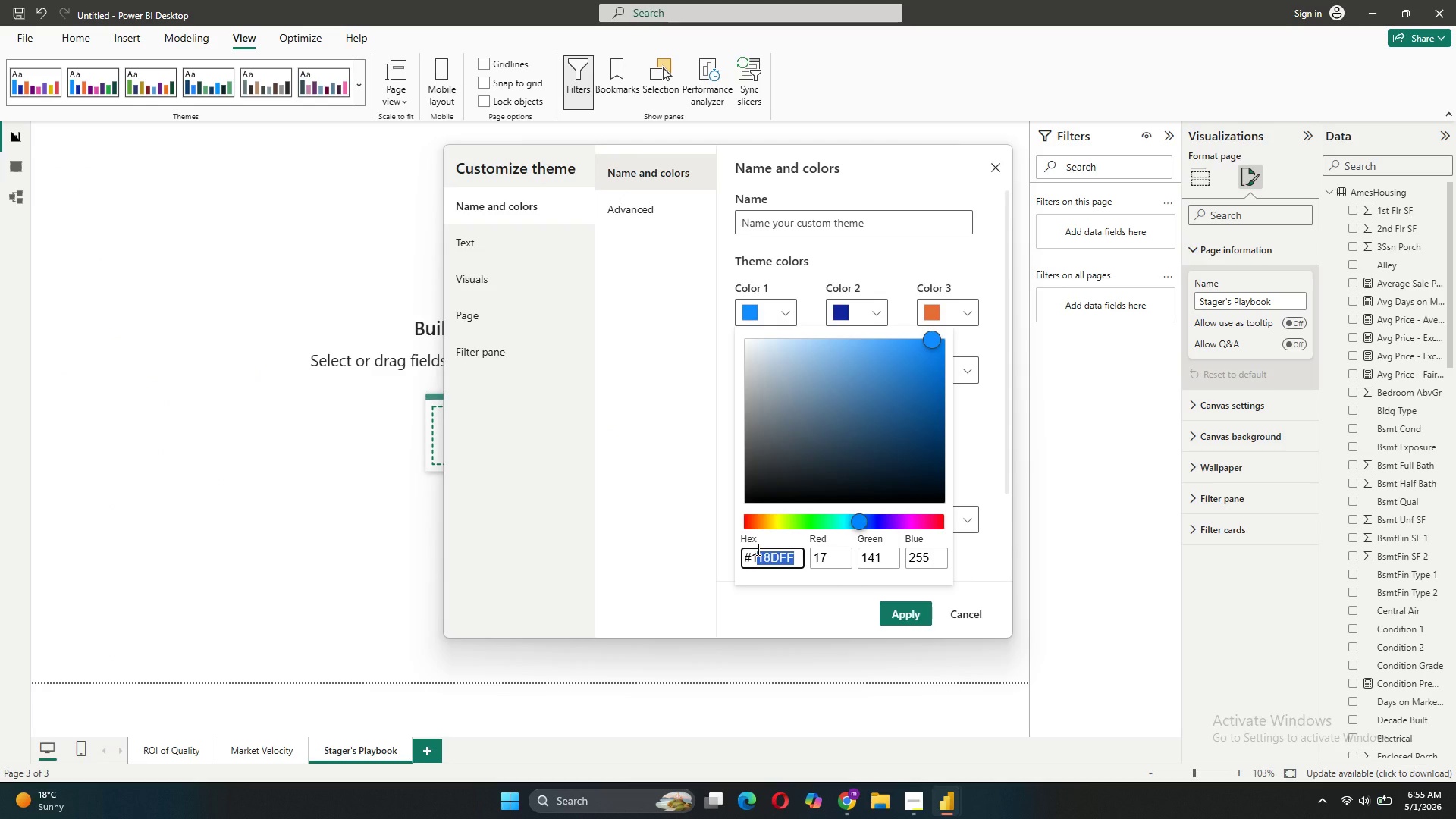 
type(E1E24)
 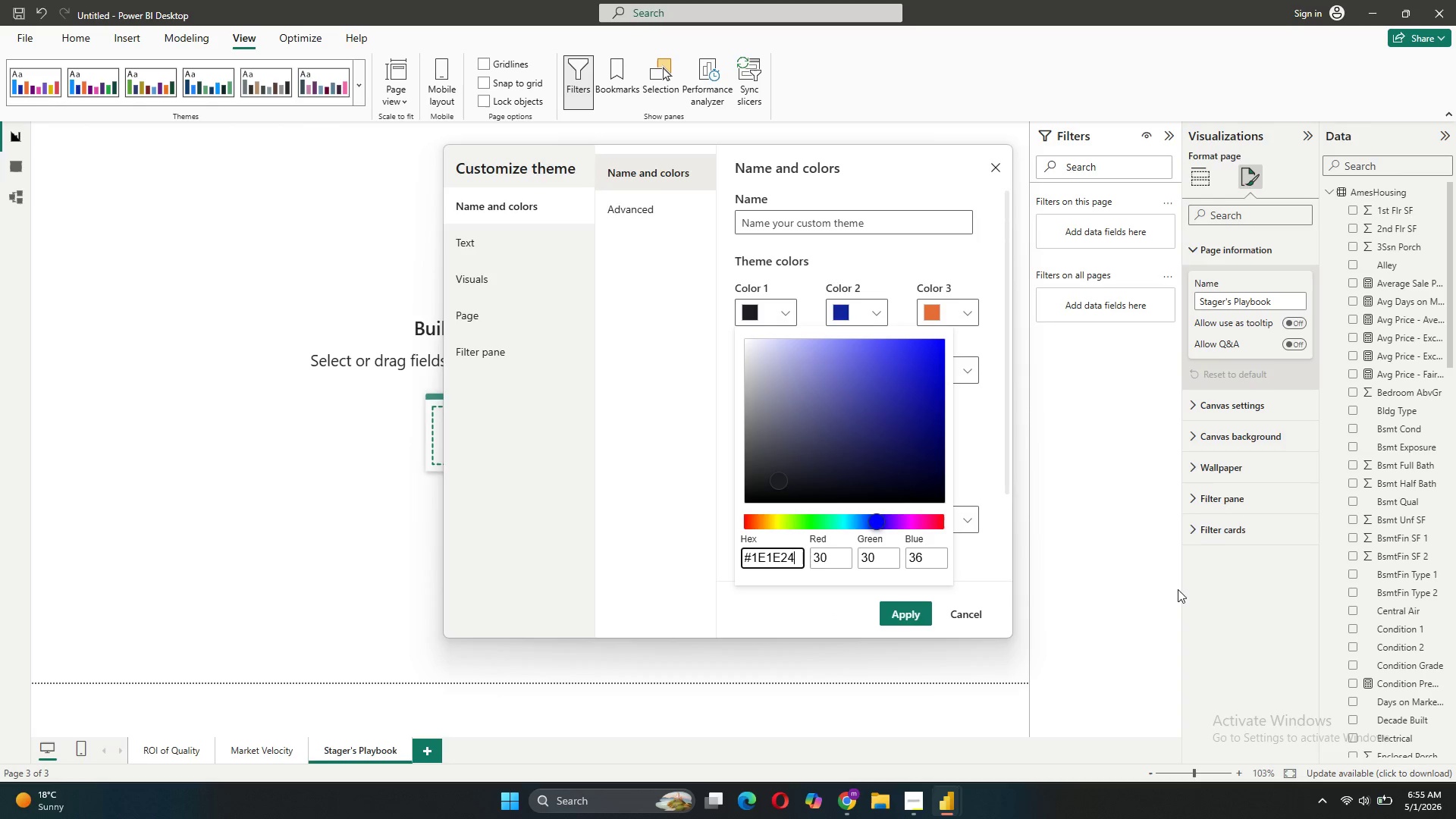 
left_click([908, 618])
 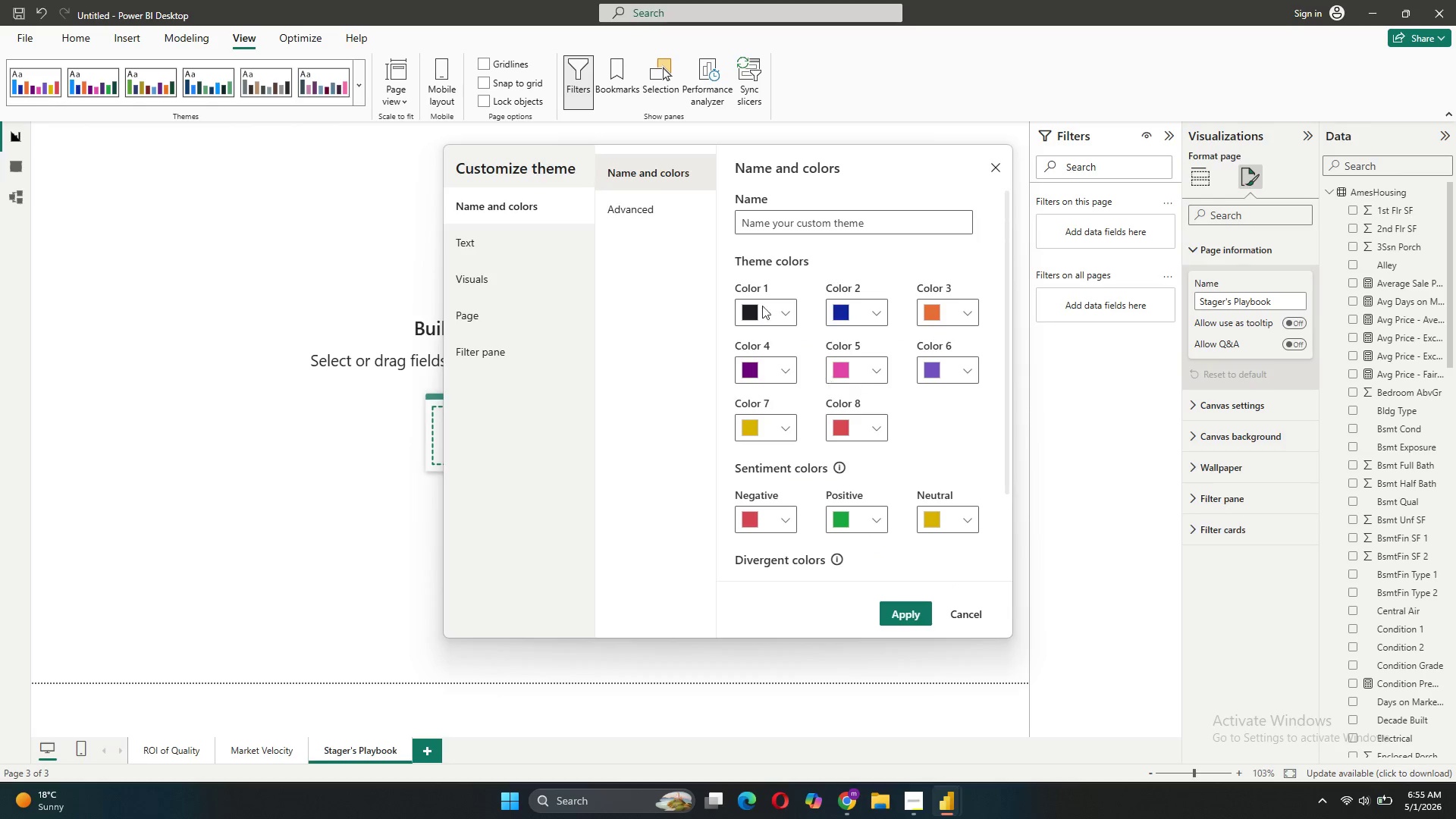 
left_click([874, 311])
 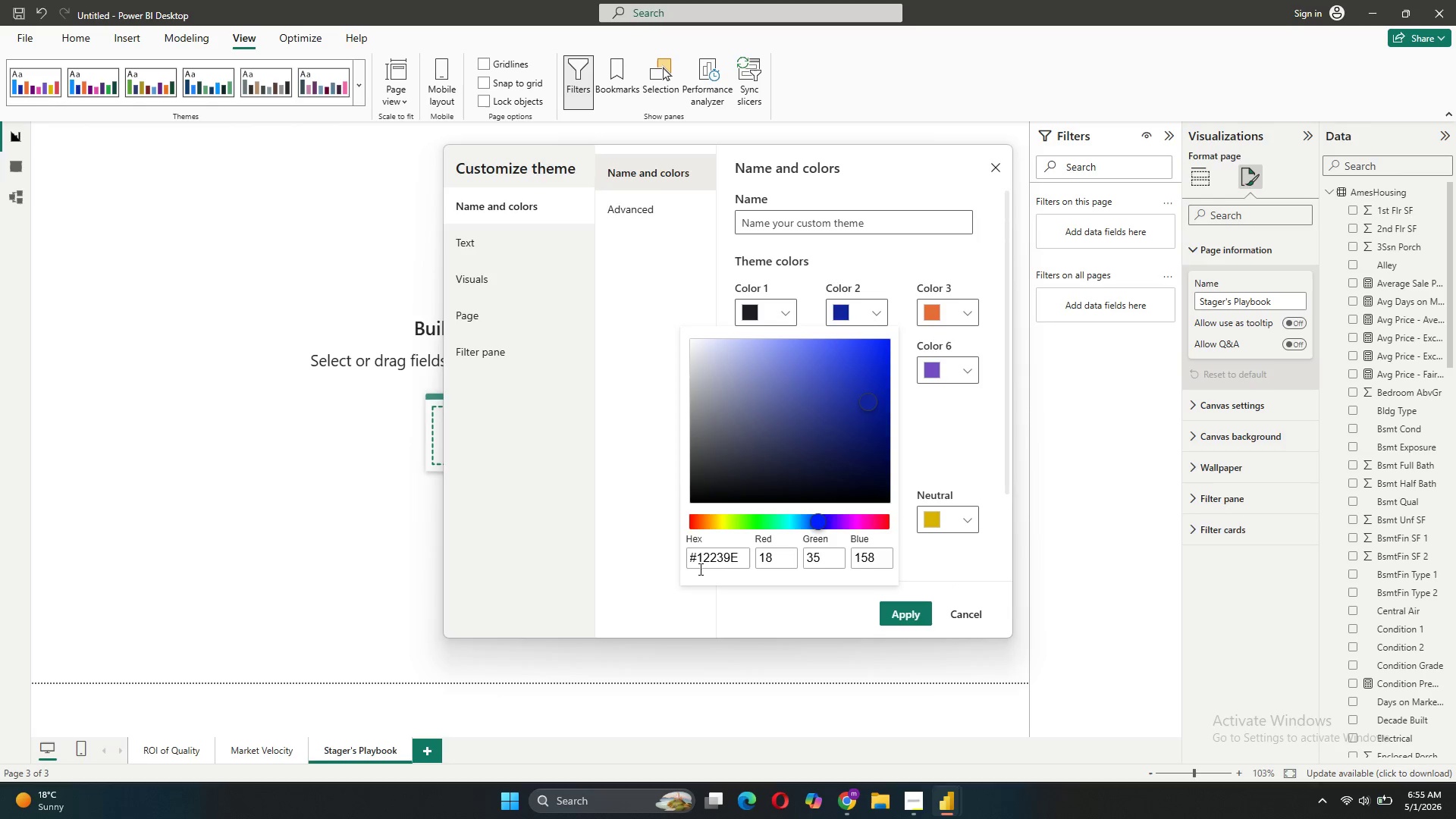 
left_click_drag(start_coordinate=[742, 554], to_coordinate=[699, 557])
 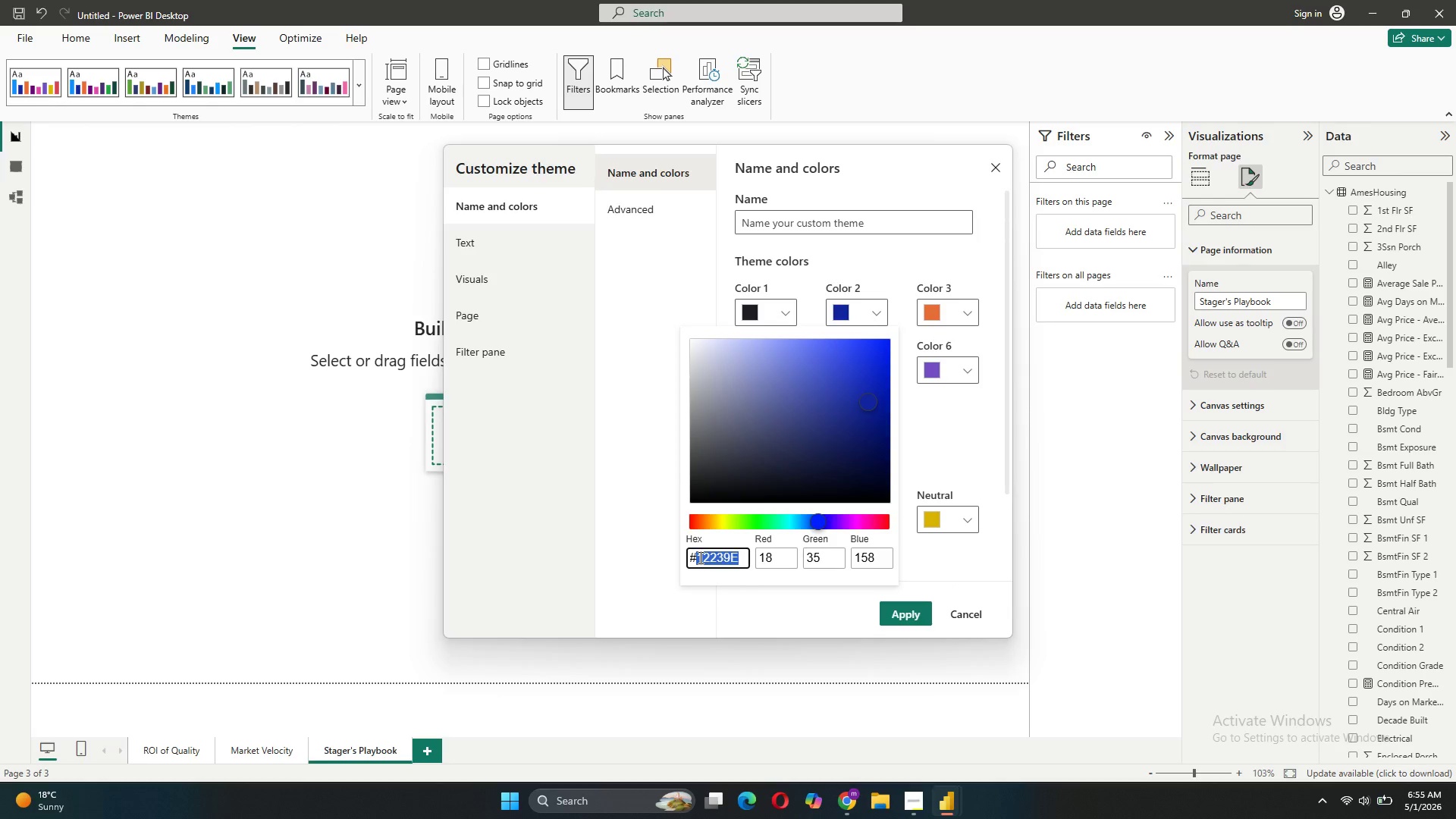 
key(D)
 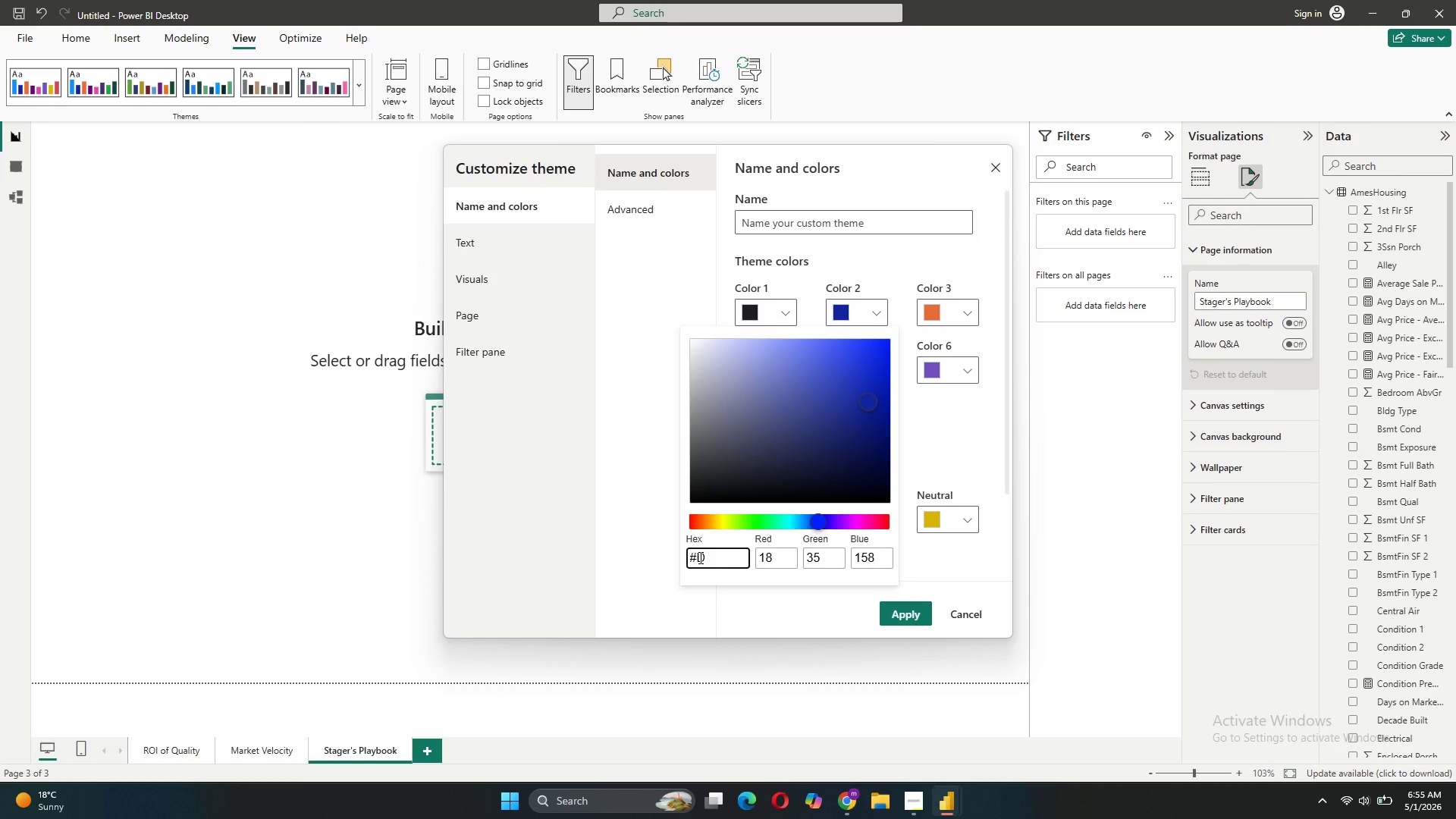 
type(AF37)
 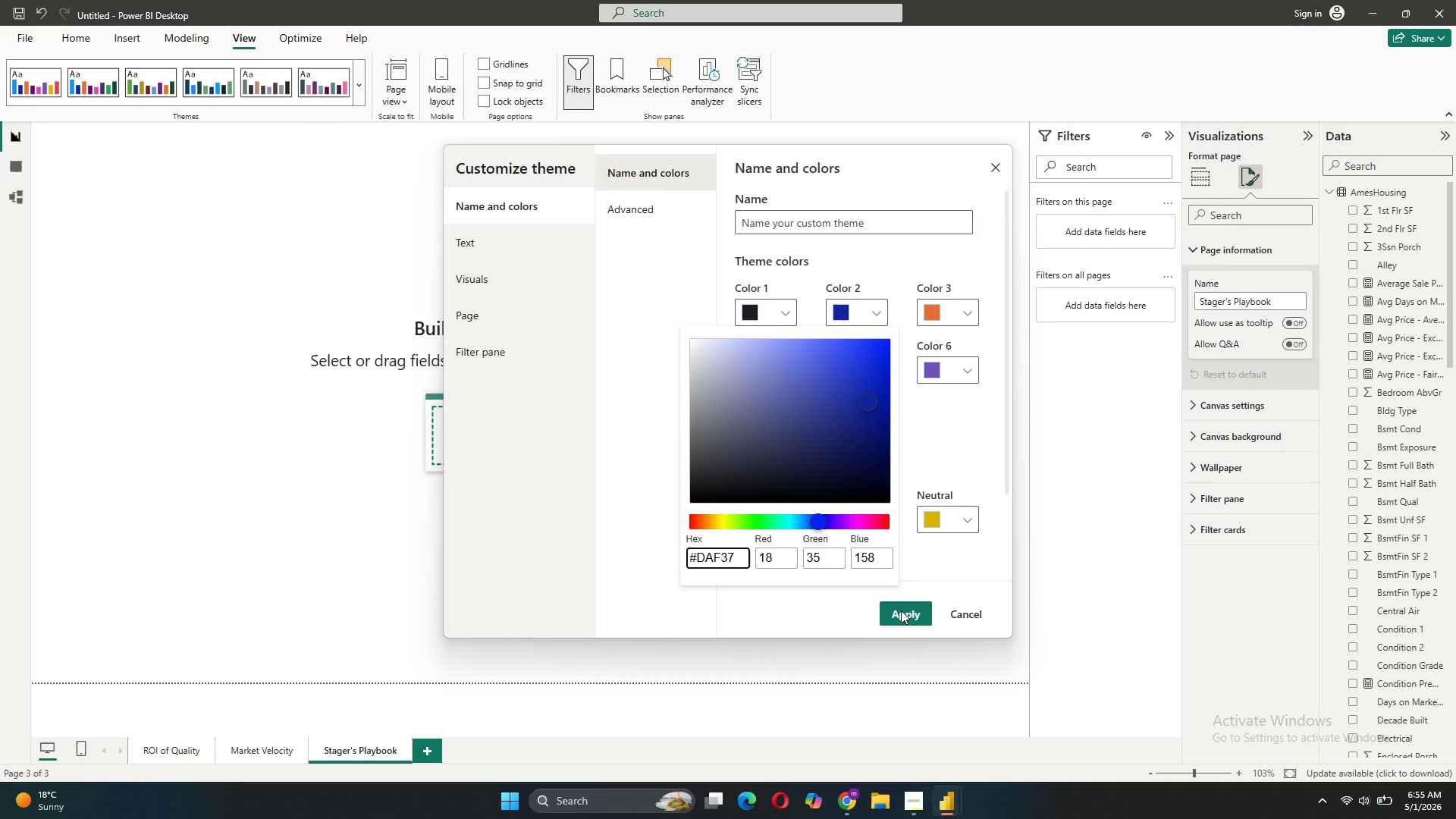 
left_click([901, 610])
 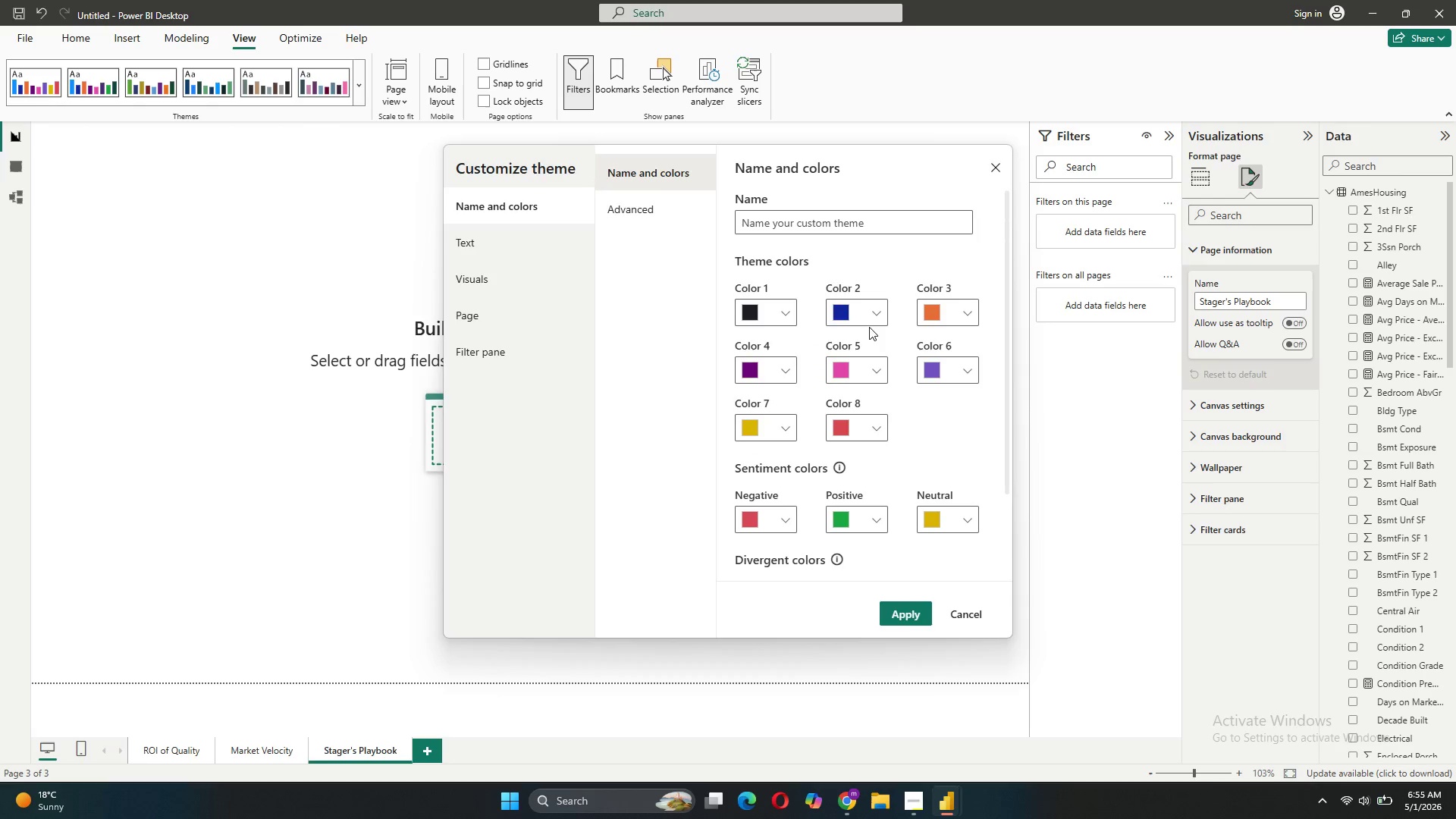 
double_click([872, 308])
 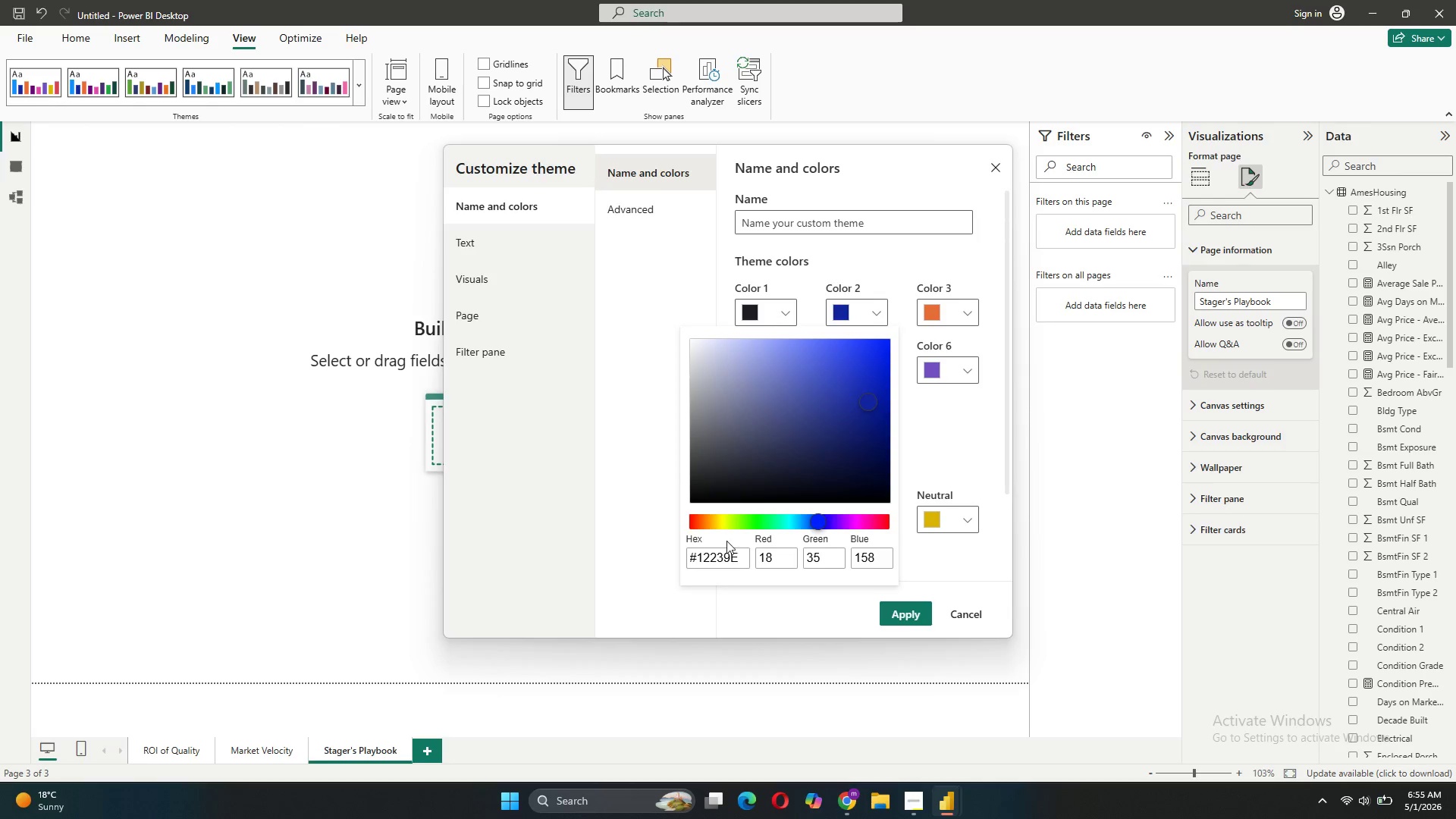 
left_click_drag(start_coordinate=[736, 552], to_coordinate=[695, 564])
 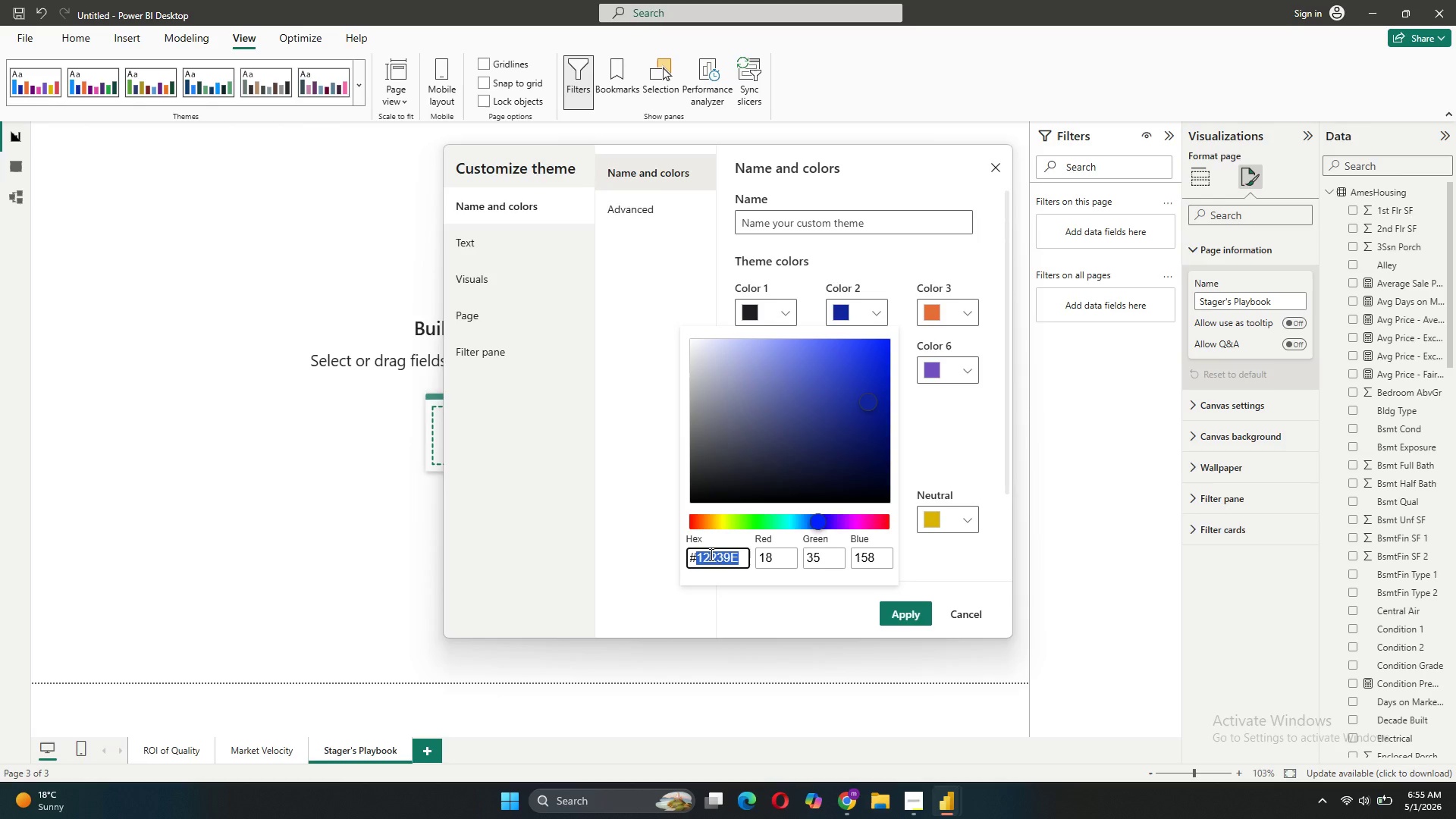 
type(D4AF37)
 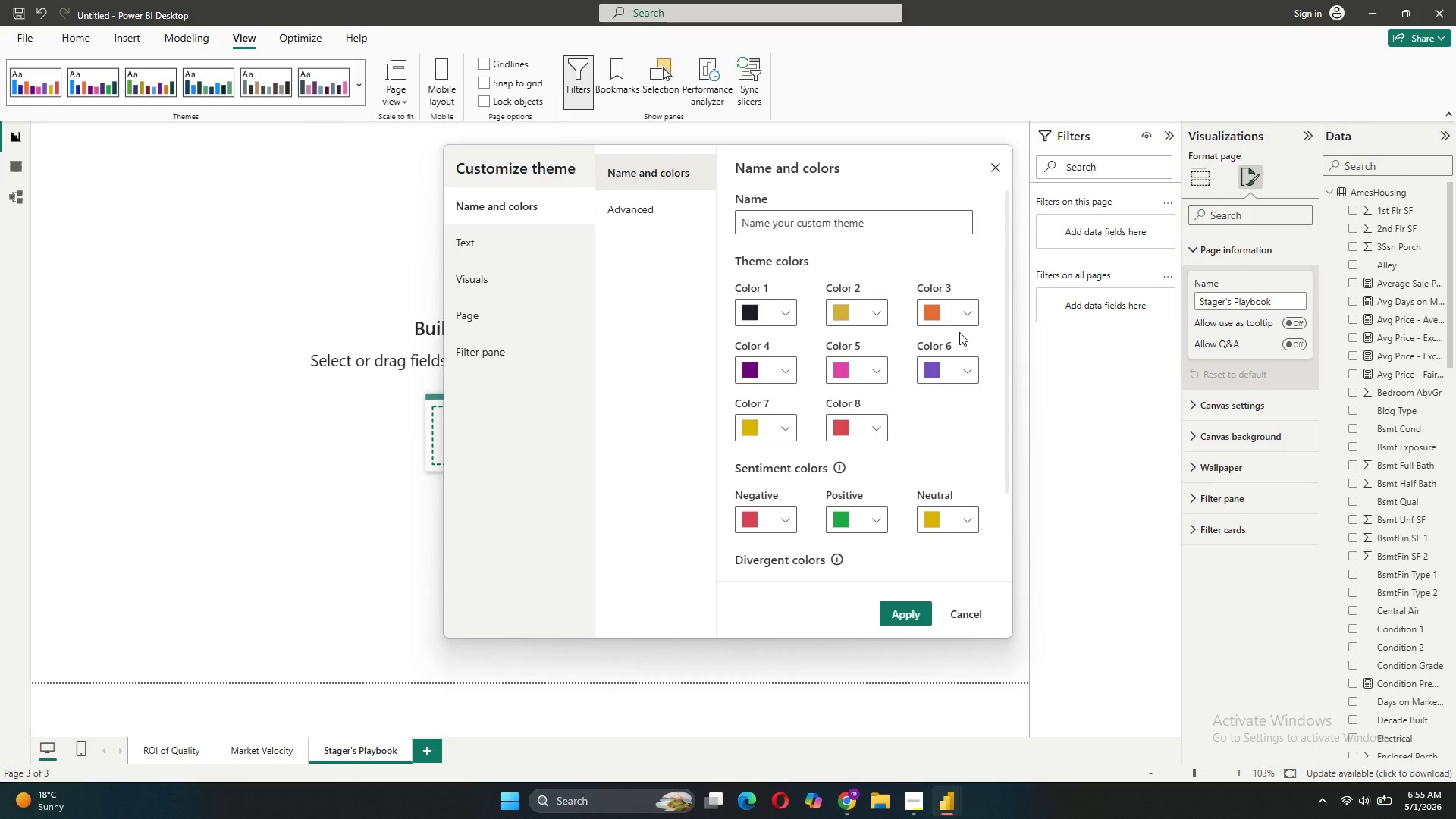 
left_click([968, 310])
 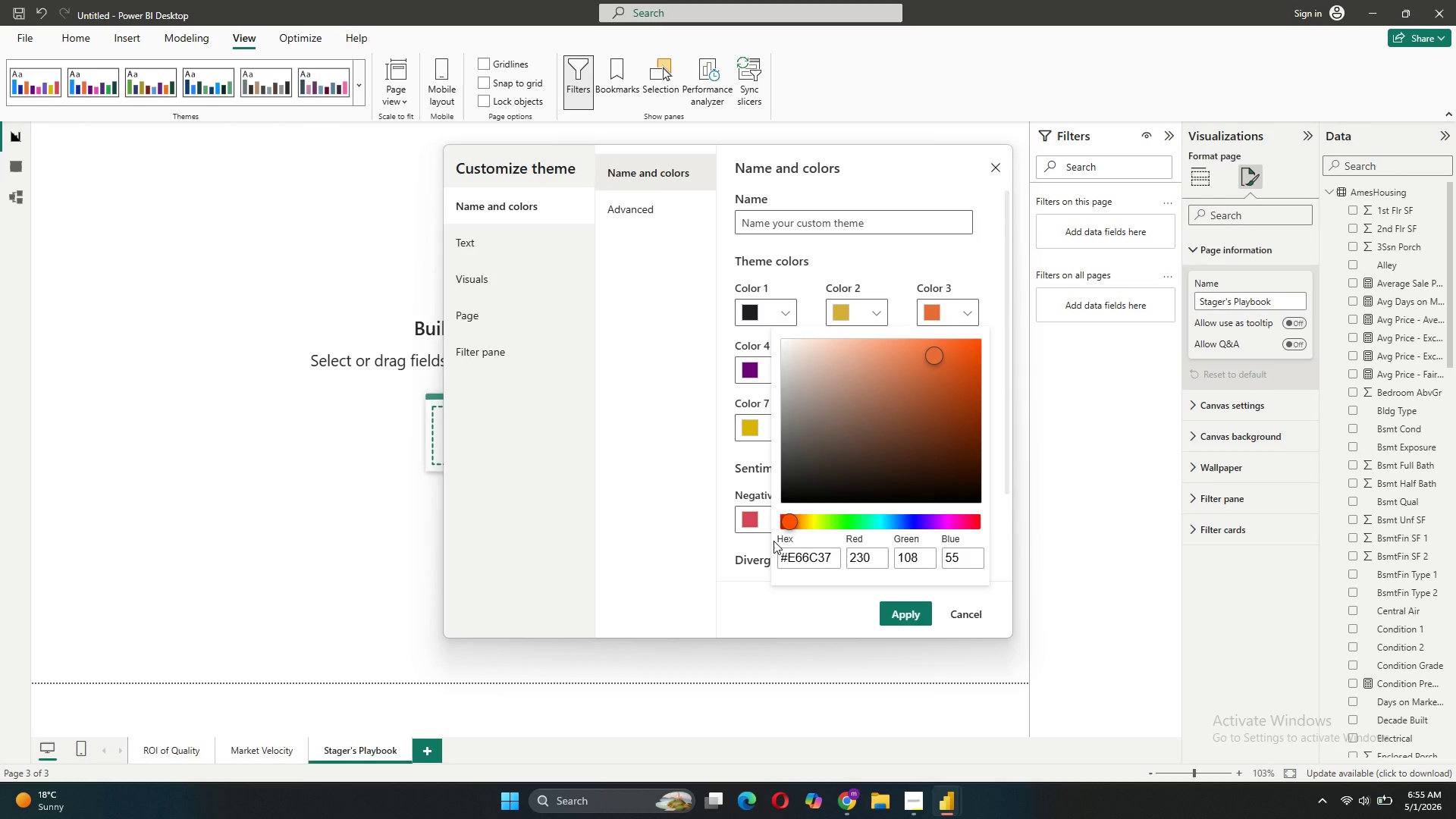 
left_click_drag(start_coordinate=[833, 555], to_coordinate=[790, 549])
 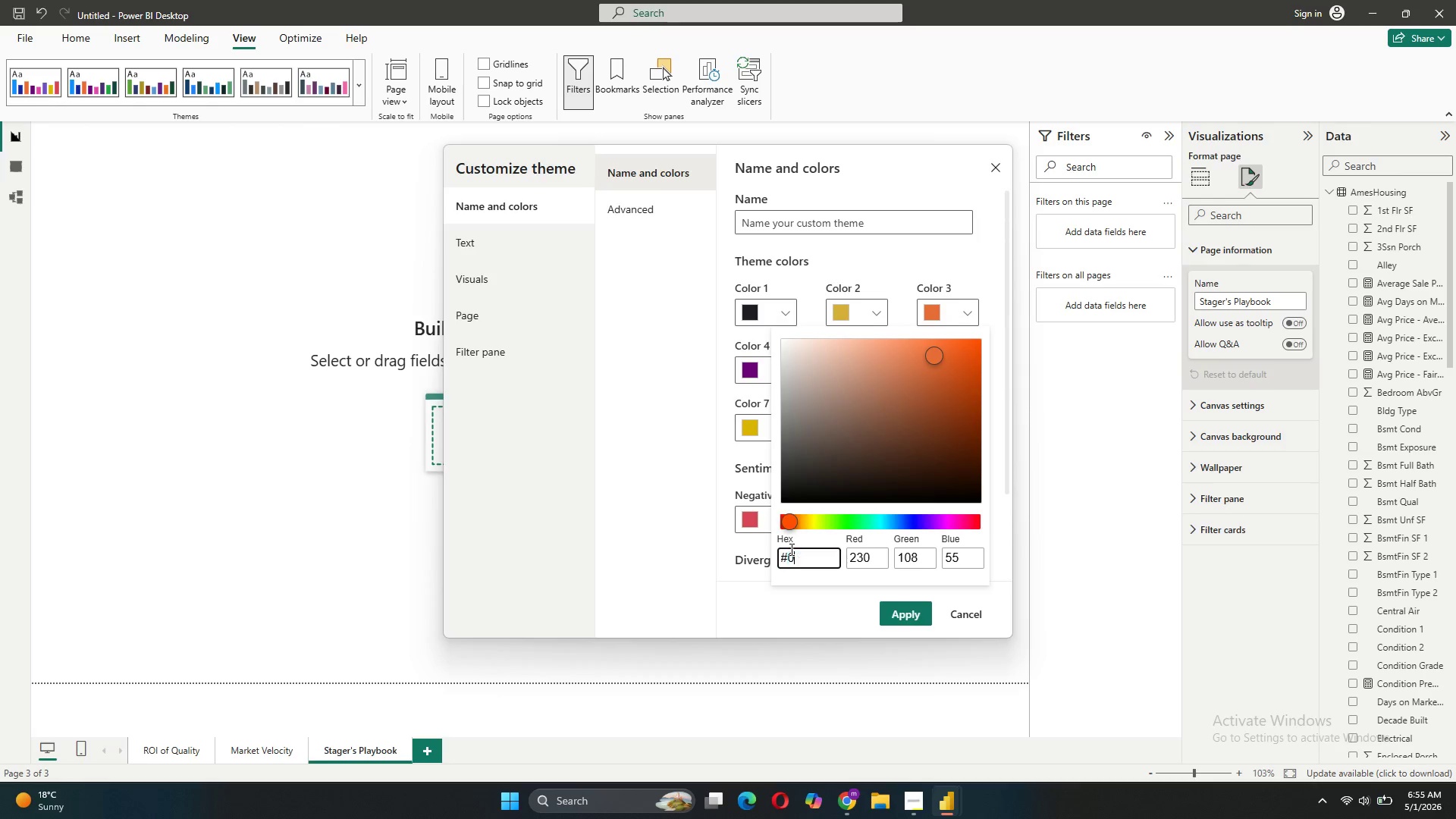 
type(00A8A8)
 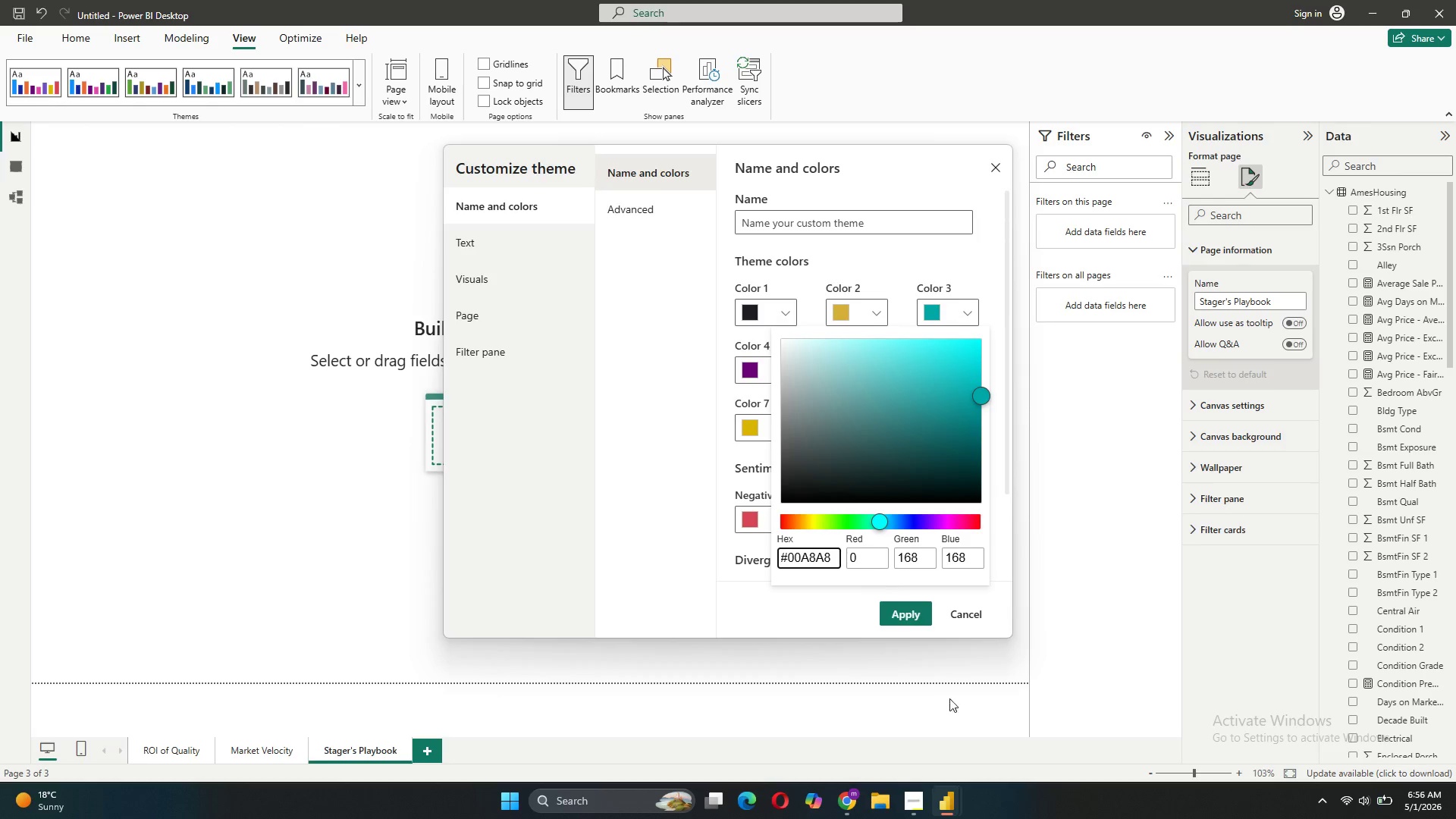 
left_click([910, 622])
 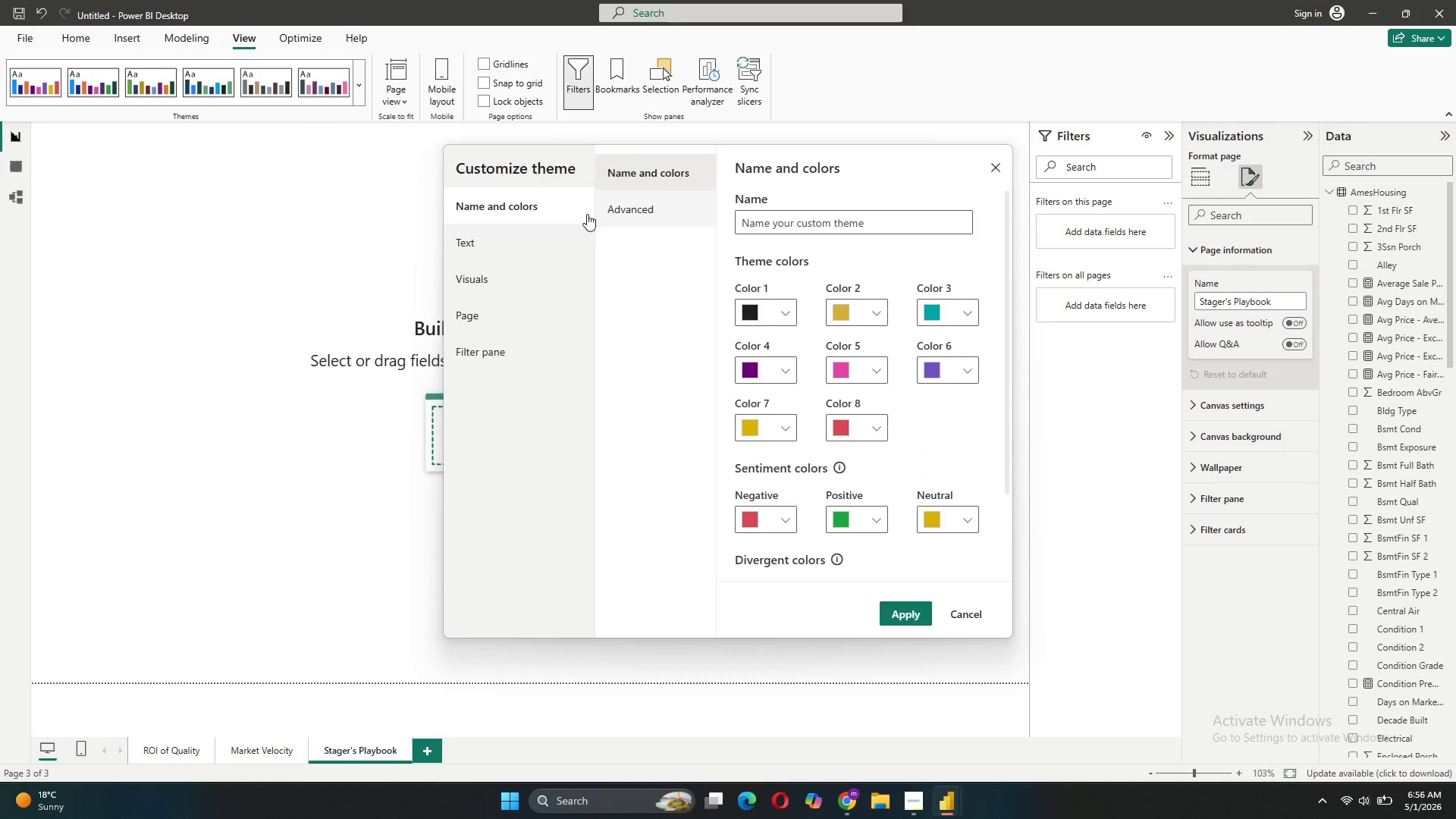 
left_click([560, 231])
 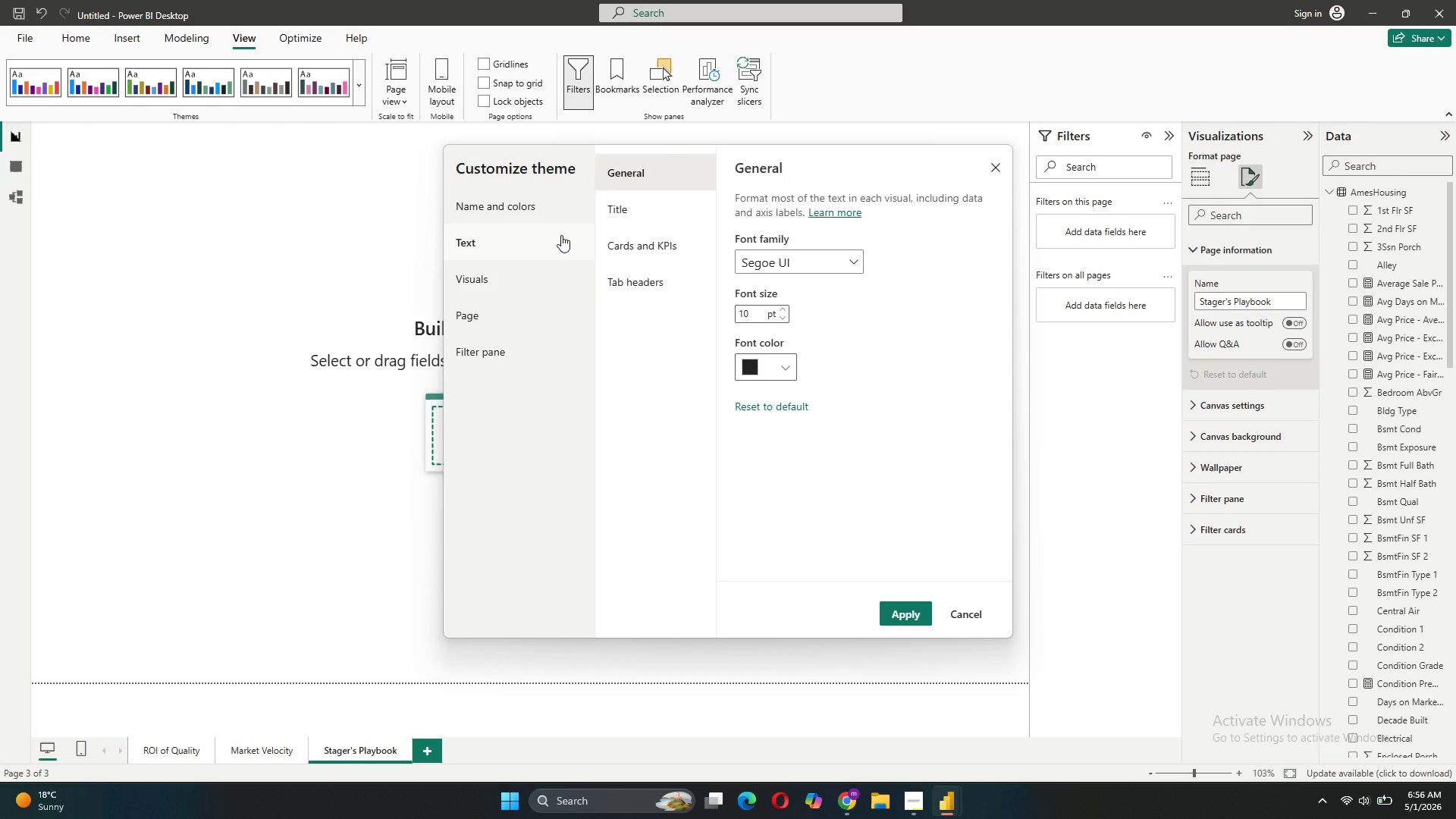 
left_click([801, 262])
 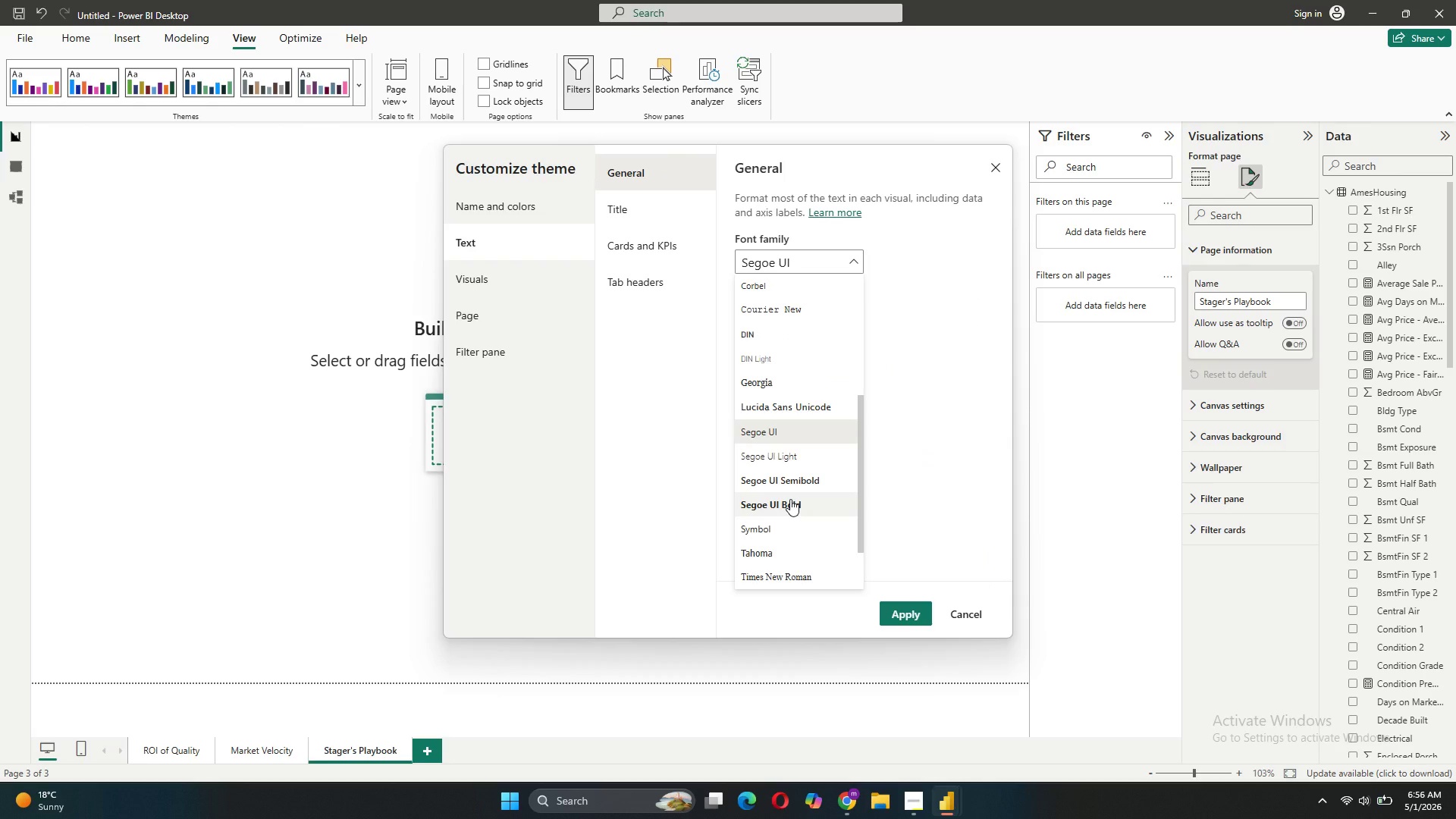 
scroll: coordinate [790, 499], scroll_direction: down, amount: 3.0
 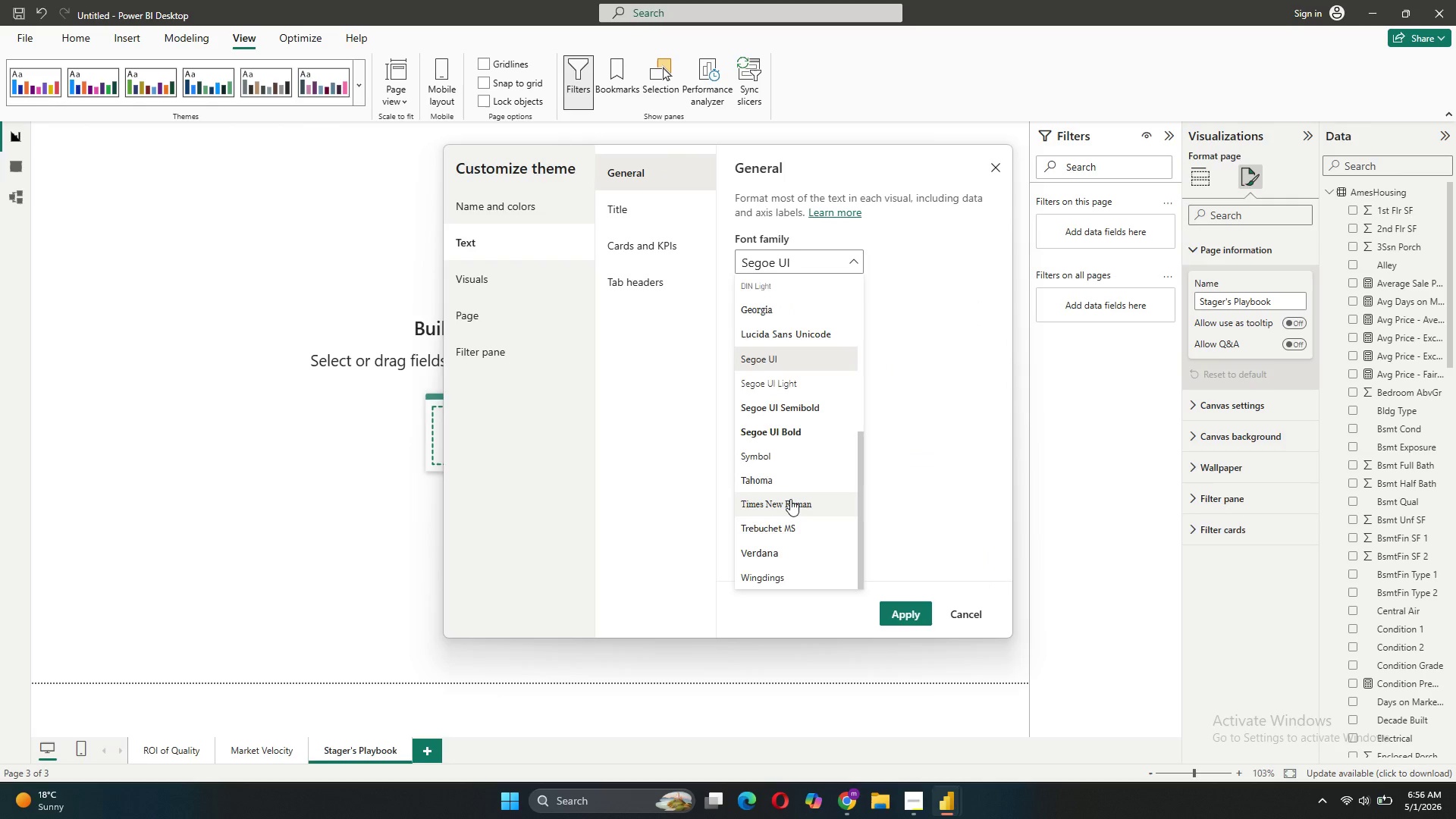 
scroll: coordinate [790, 499], scroll_direction: up, amount: 9.0
 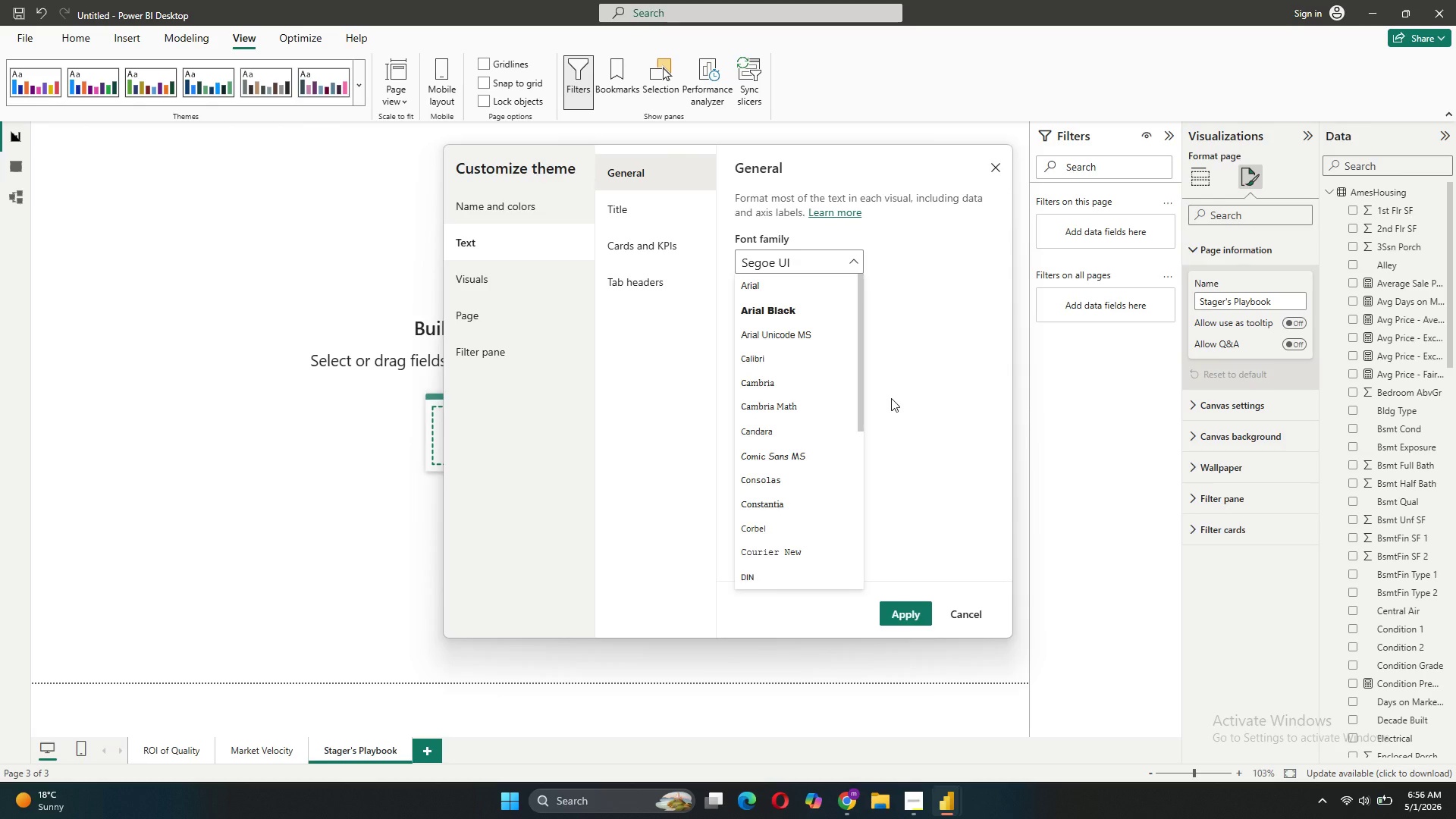 
left_click([891, 398])
 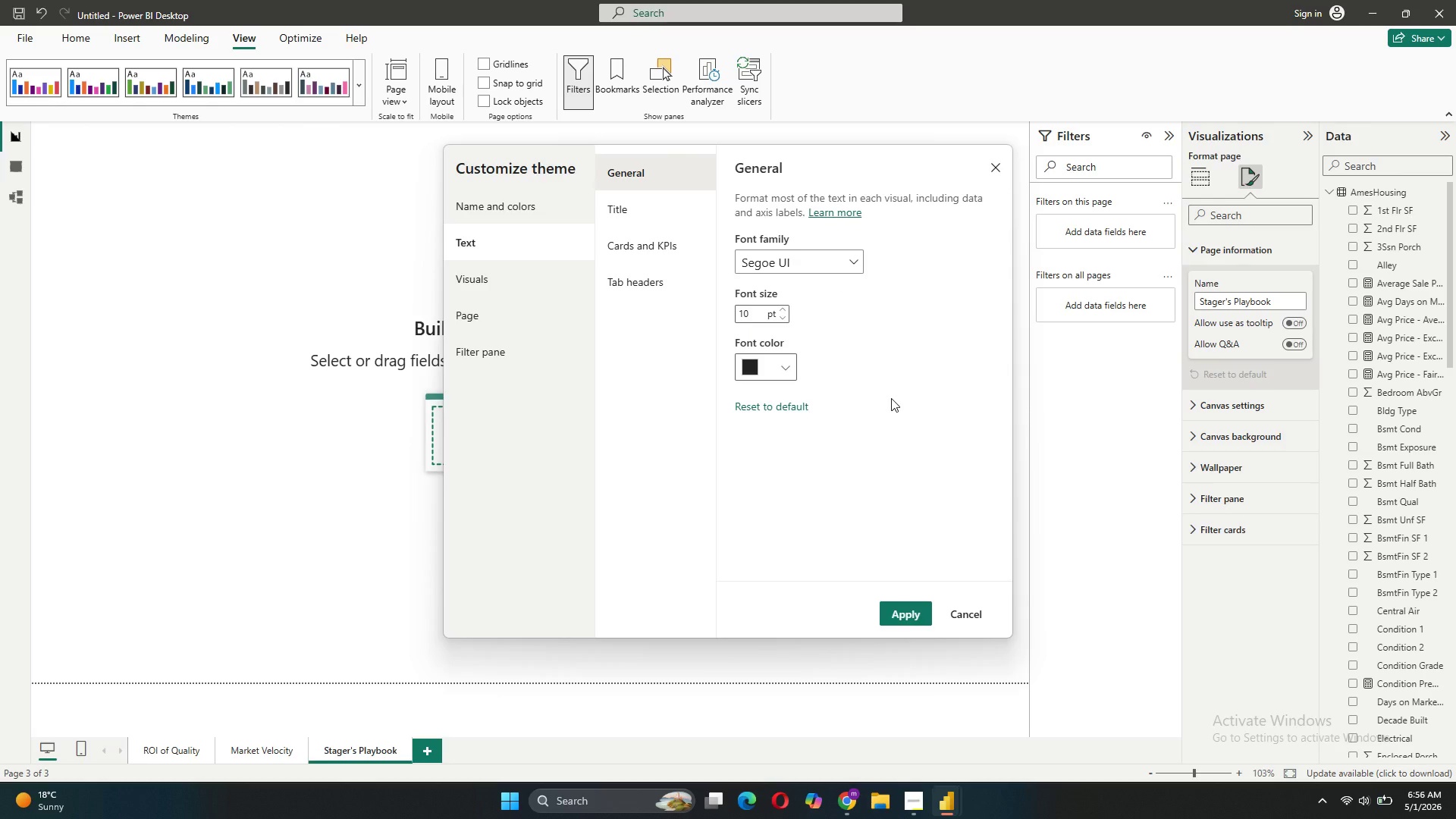 
wait(8.5)
 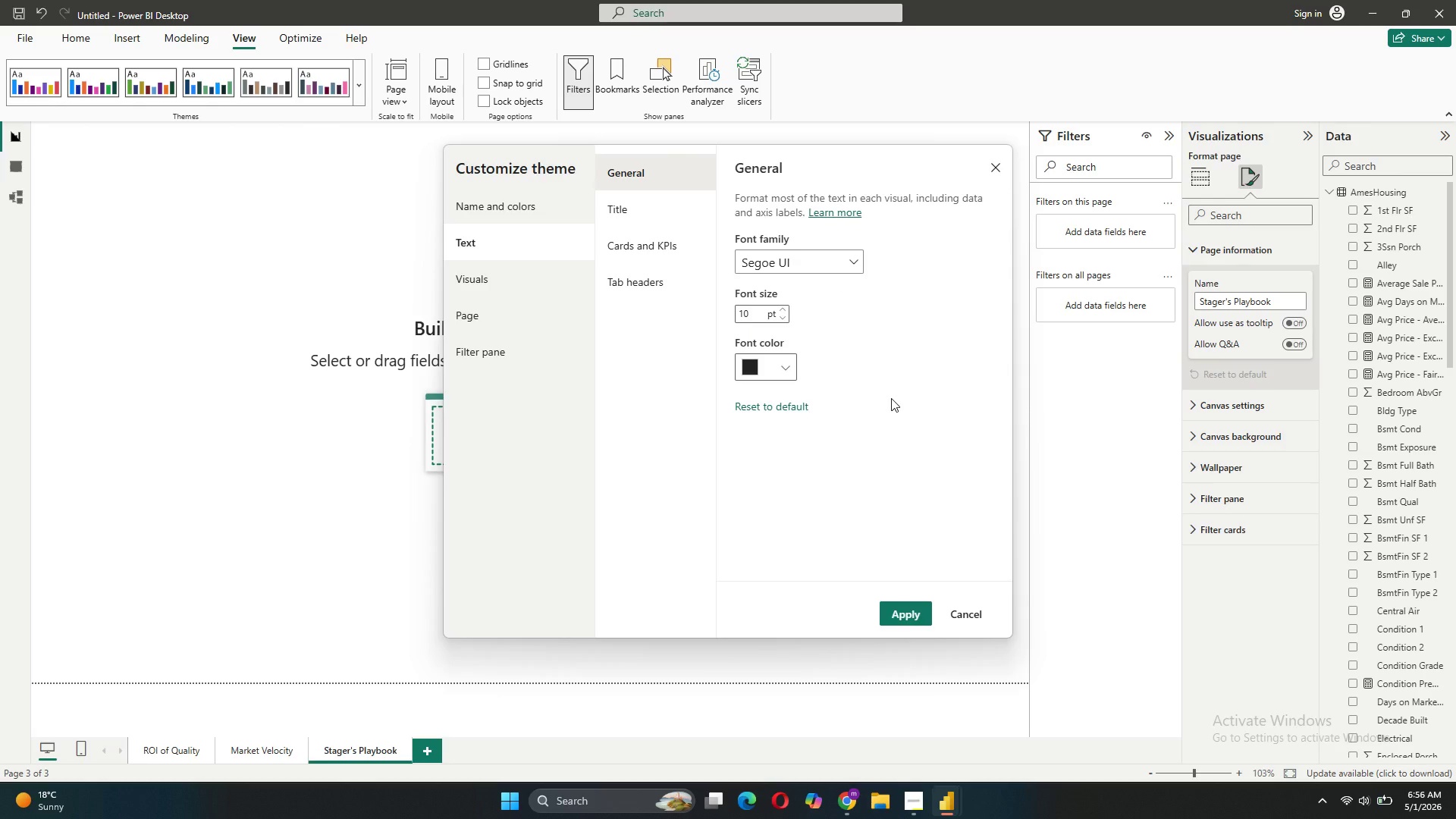 
left_click([896, 614])
 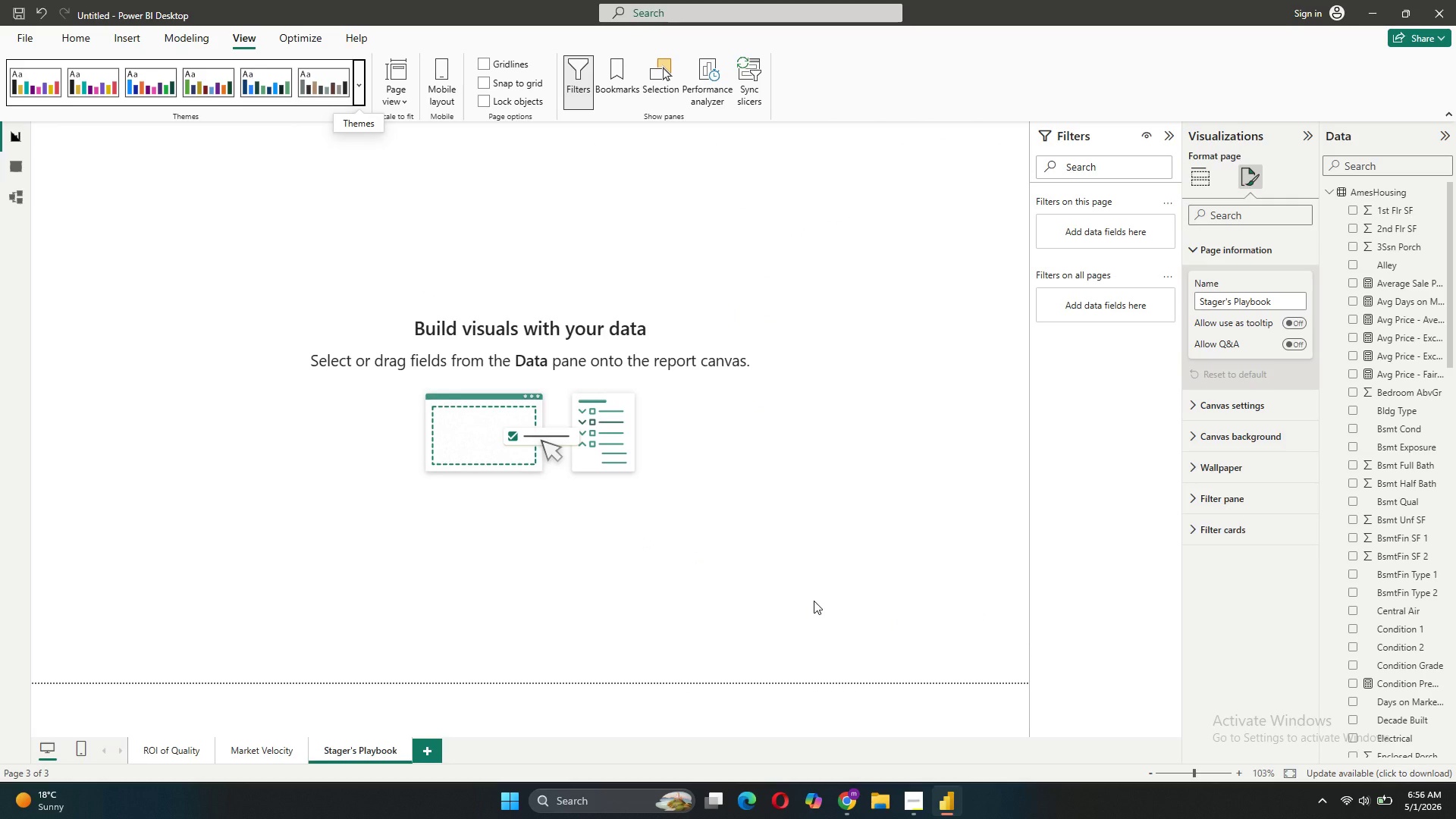 
wait(12.98)
 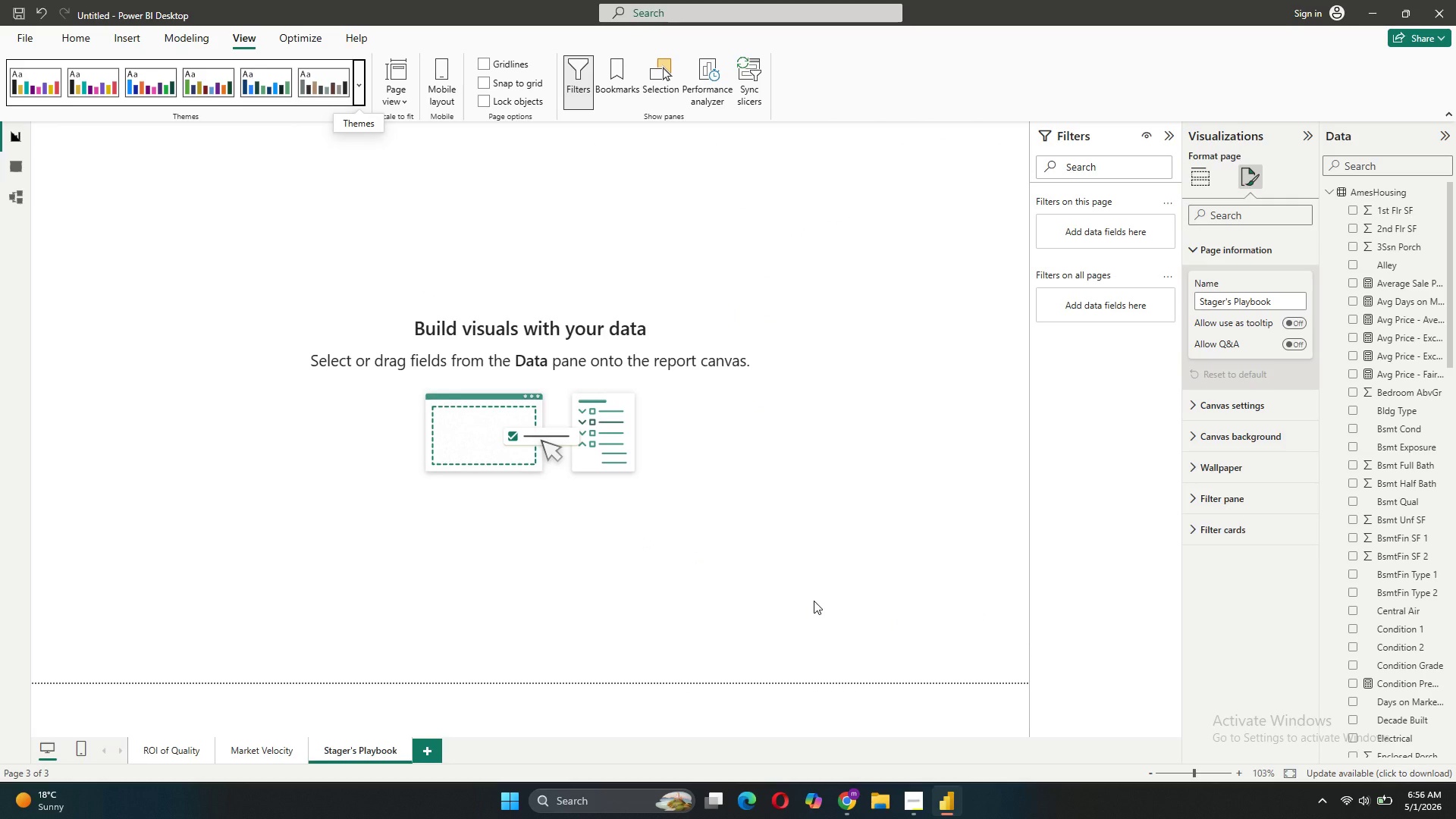 
left_click([583, 268])
 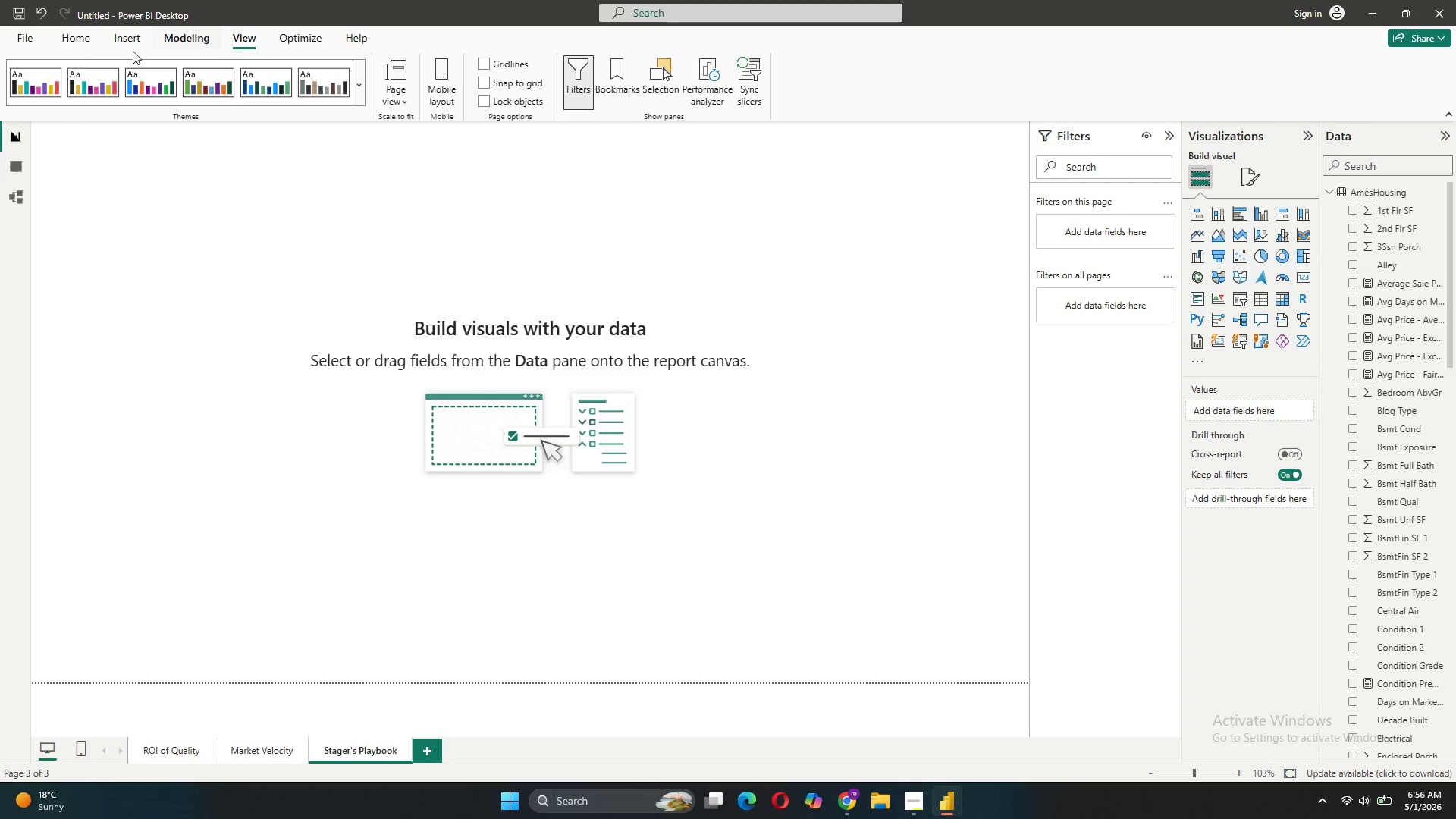 
left_click([88, 40])
 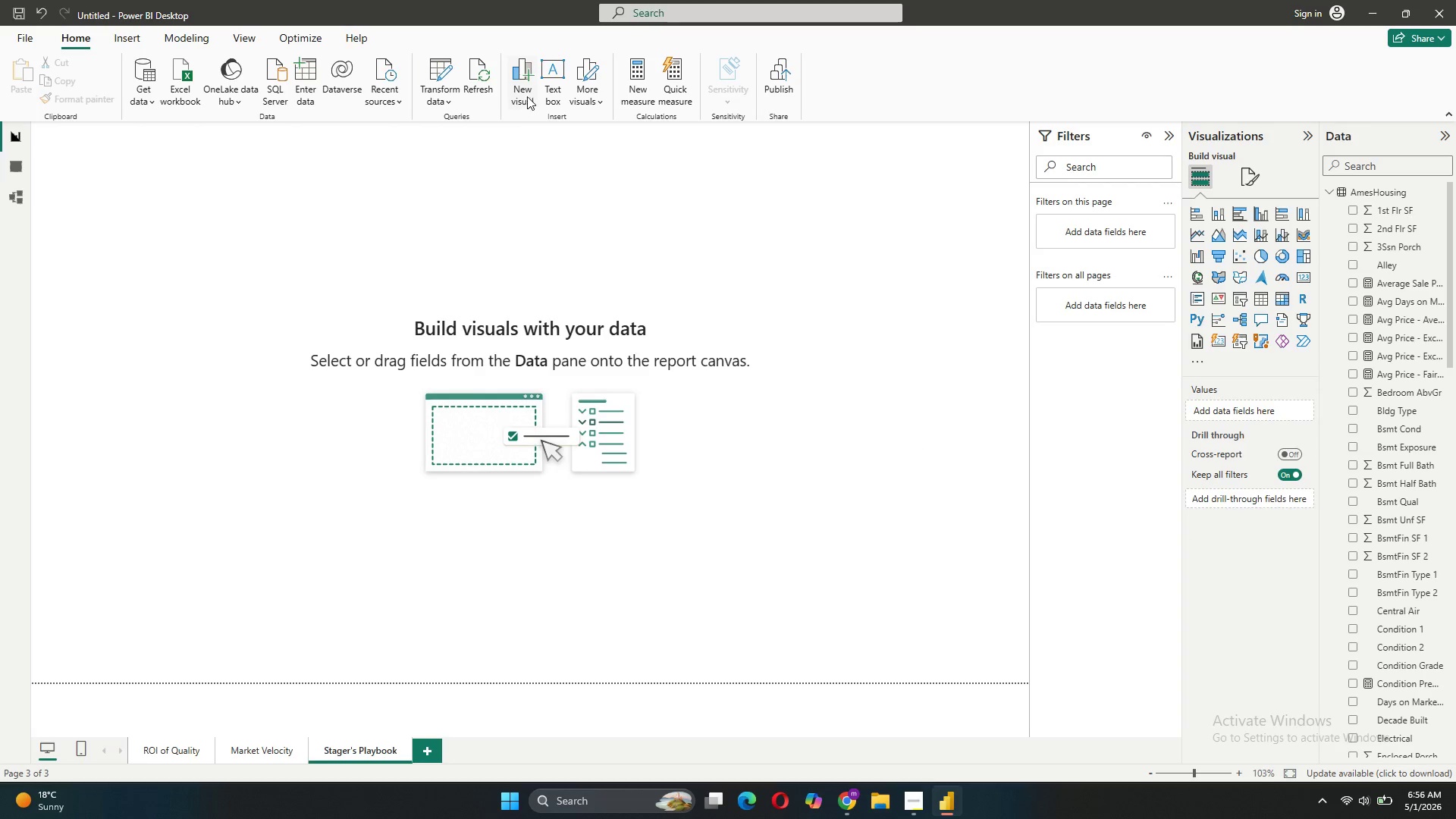 
left_click([551, 94])
 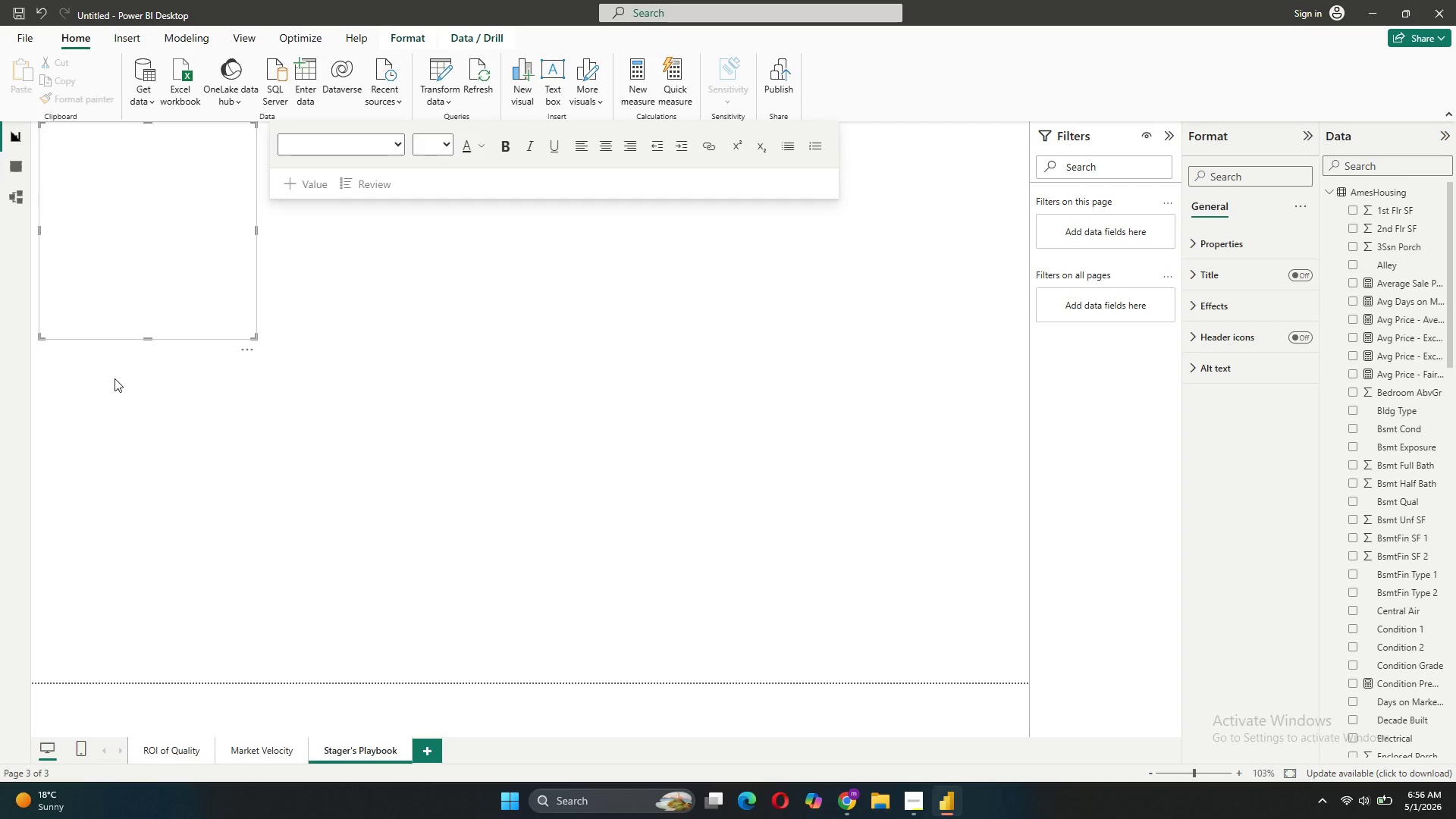 
left_click_drag(start_coordinate=[146, 341], to_coordinate=[150, 270])
 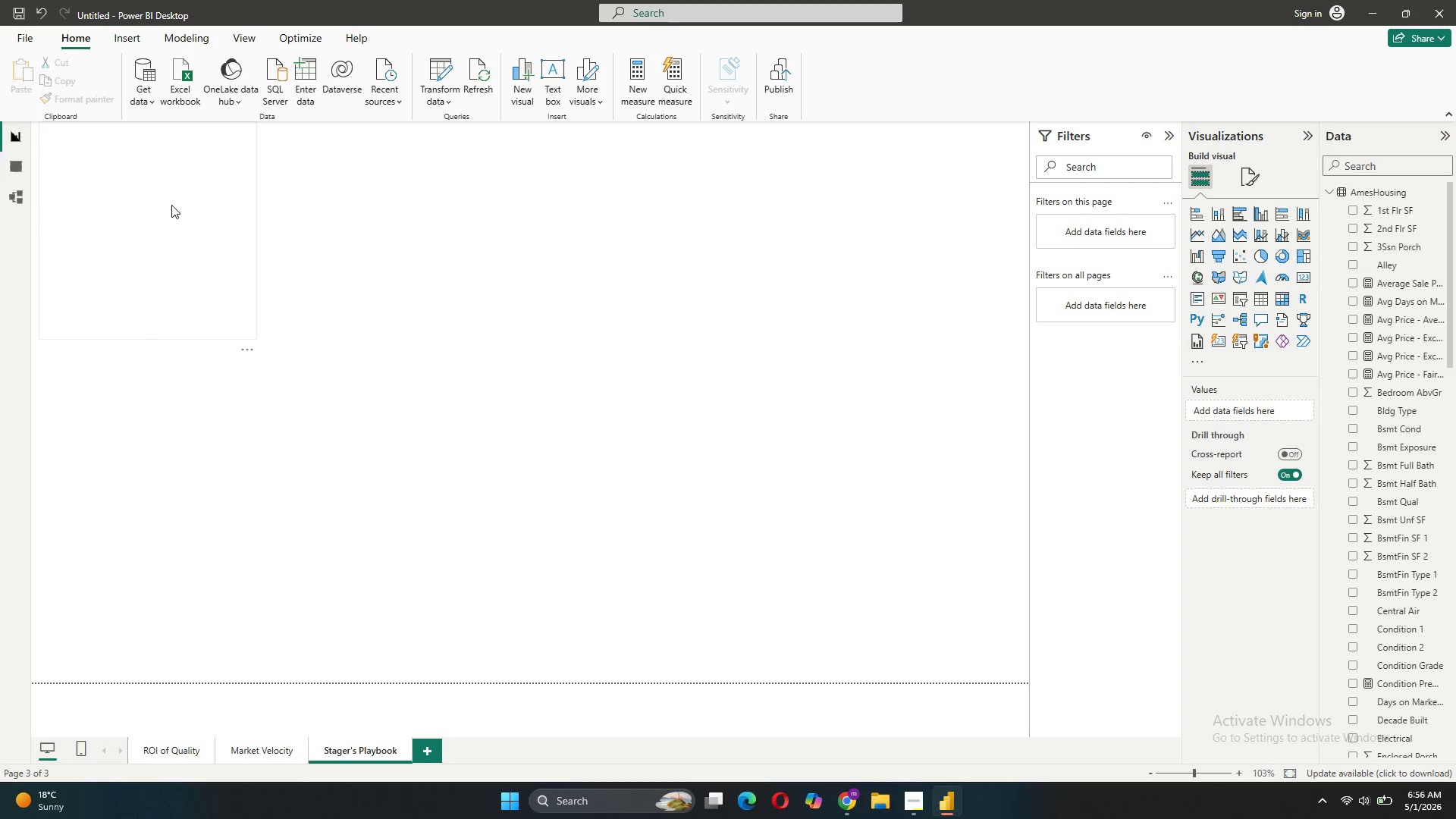 
left_click([171, 205])
 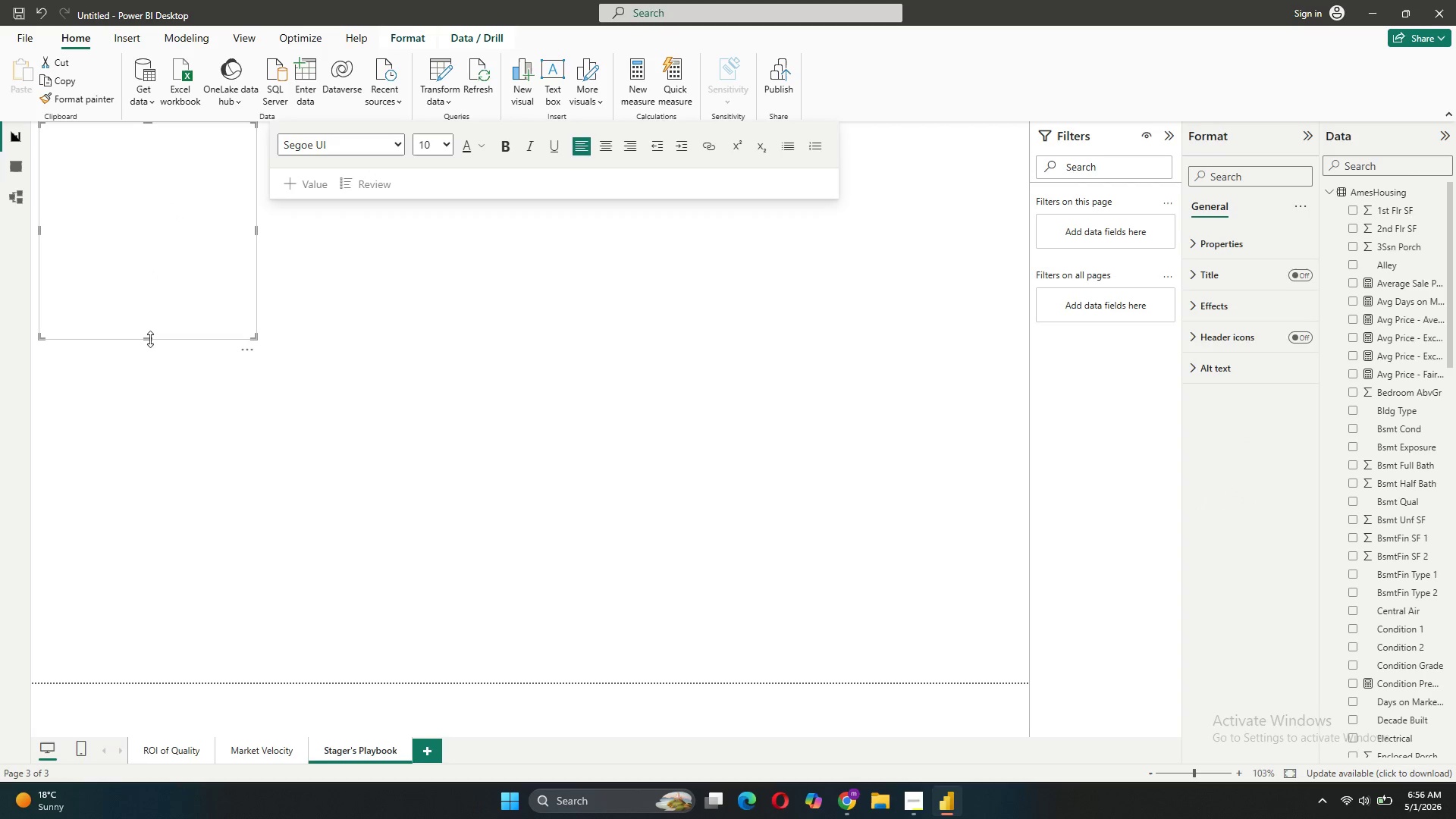 
left_click_drag(start_coordinate=[150, 340], to_coordinate=[157, 182])
 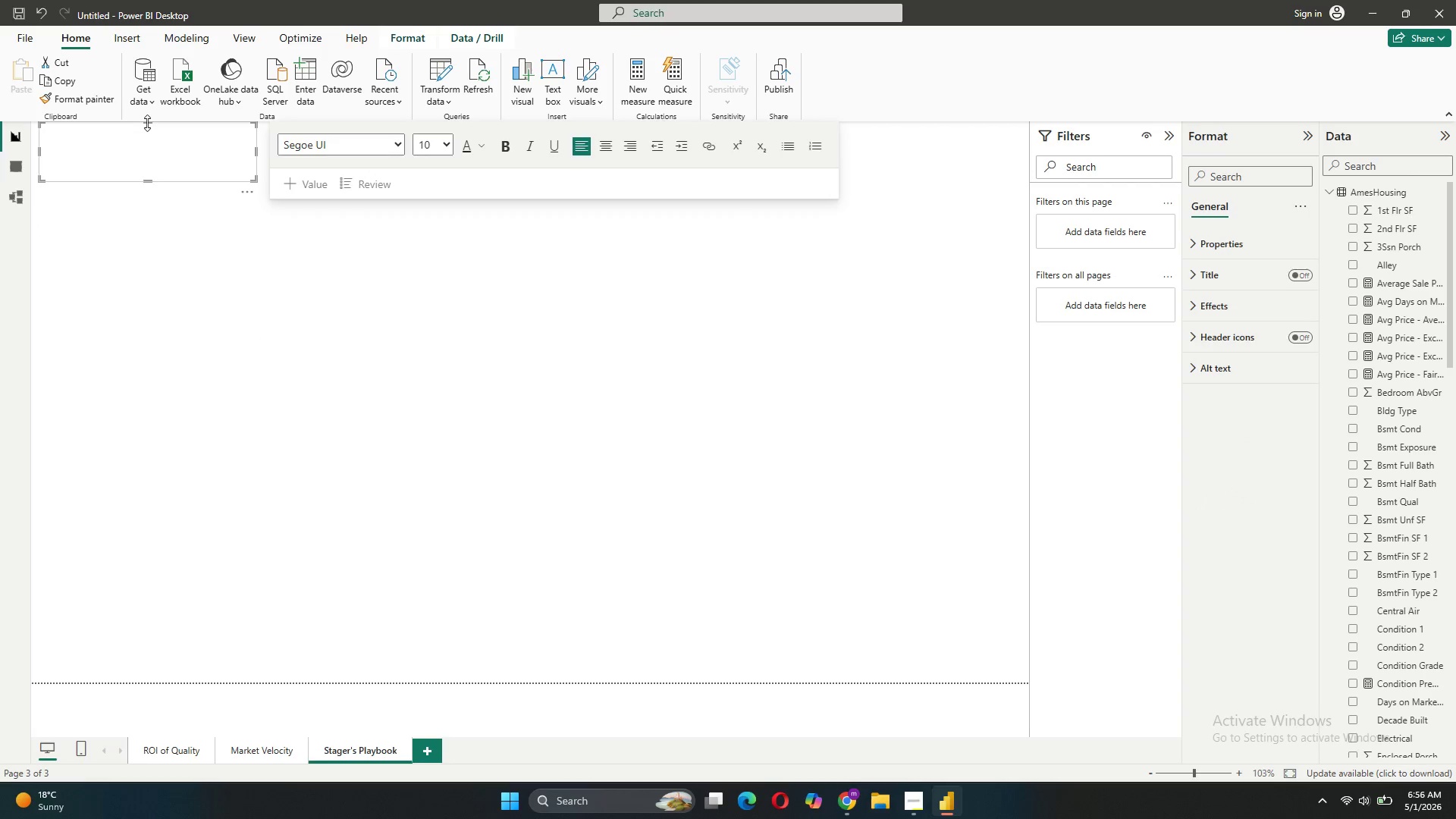 
left_click_drag(start_coordinate=[147, 123], to_coordinate=[147, 136])
 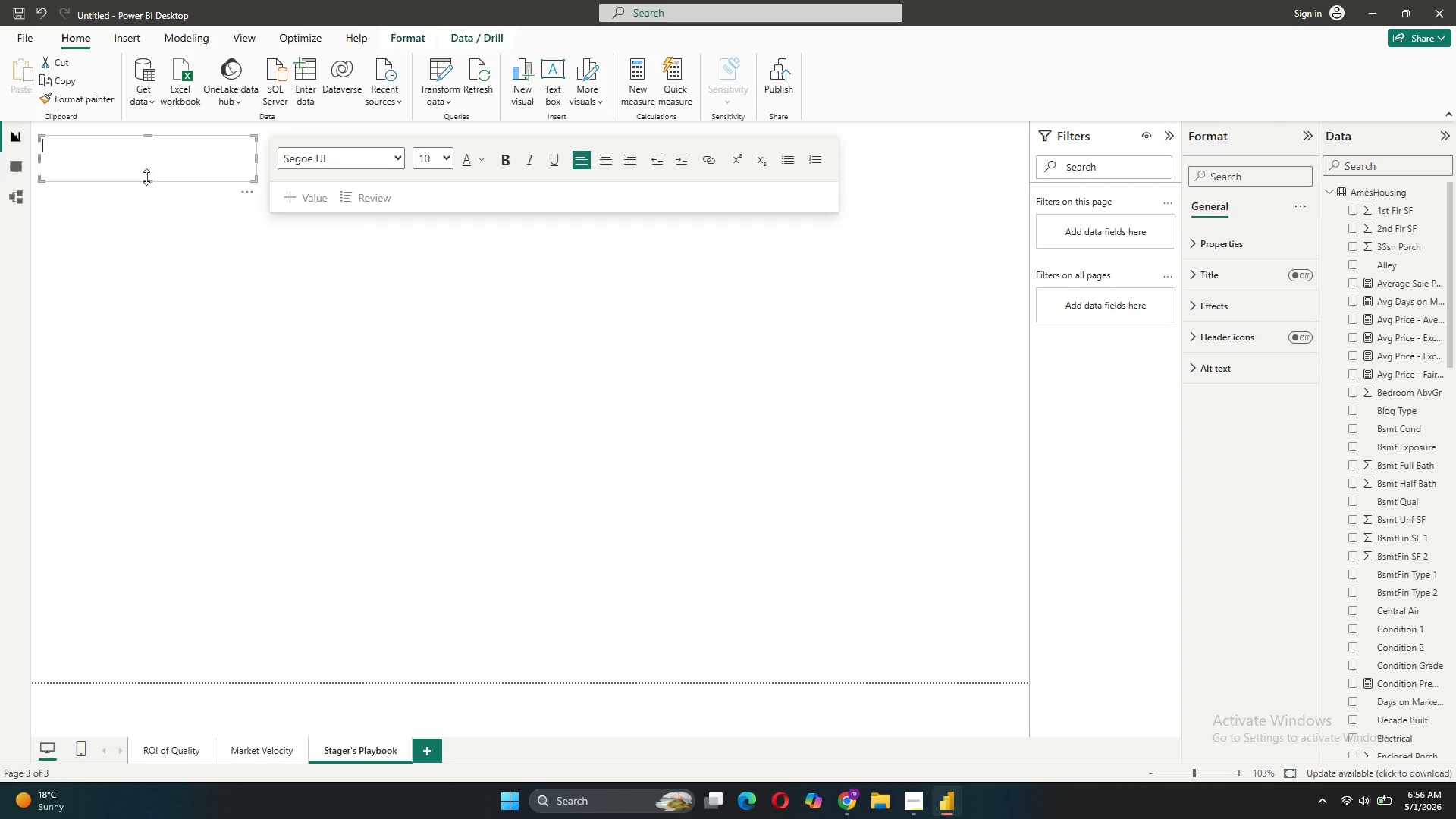 
left_click_drag(start_coordinate=[146, 177], to_coordinate=[142, 193])
 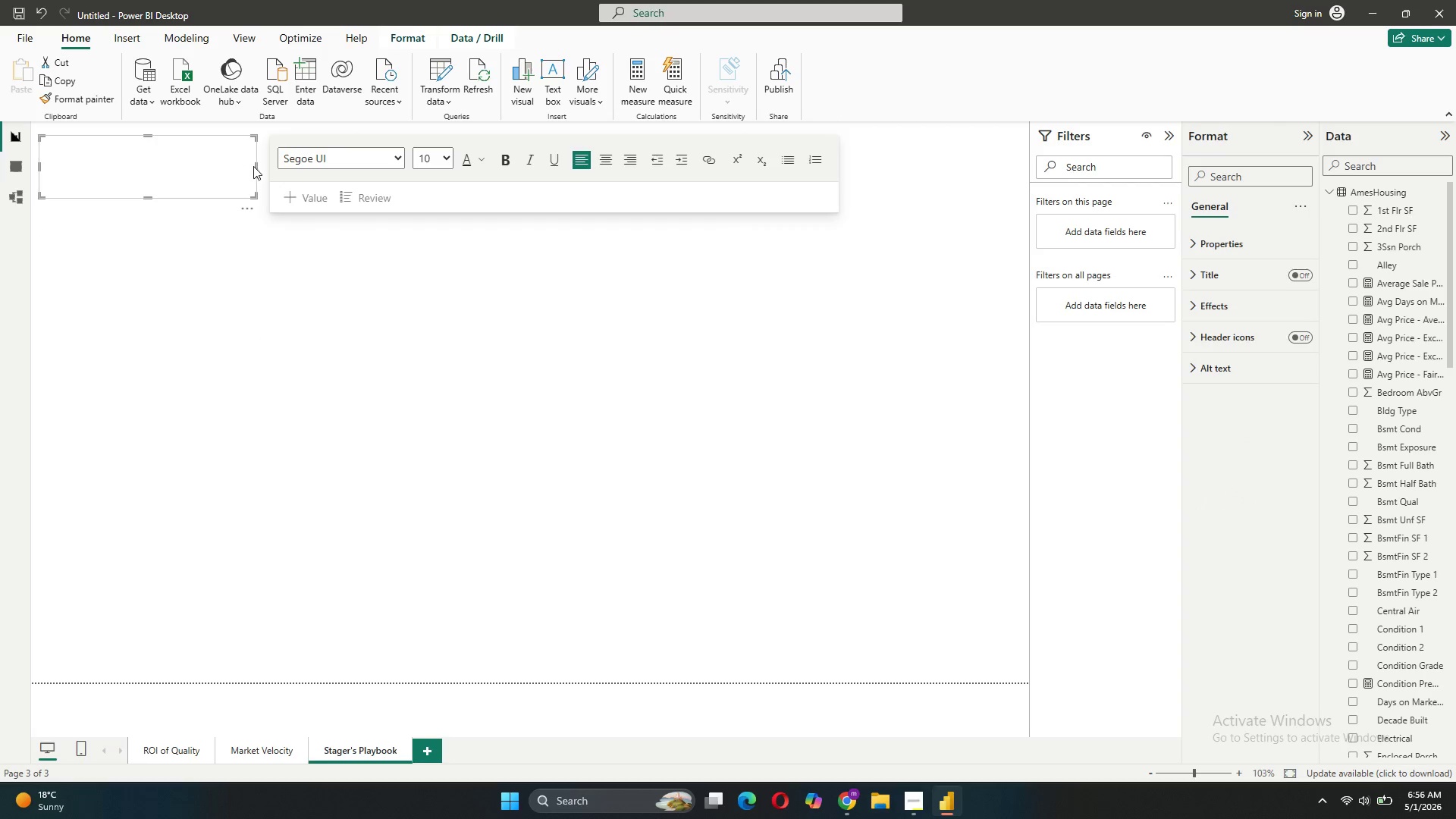 
left_click_drag(start_coordinate=[257, 166], to_coordinate=[610, 169])
 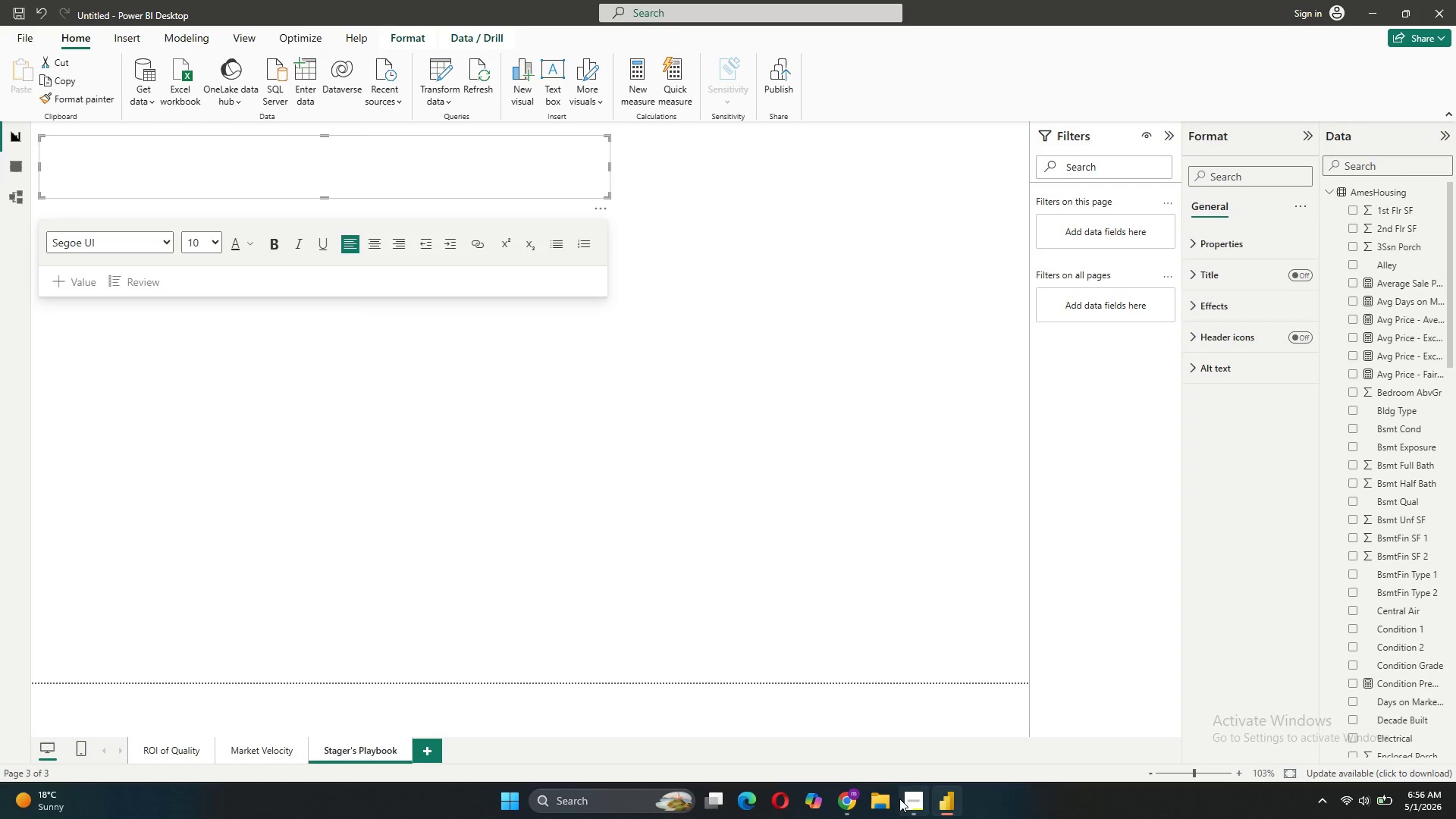 
left_click([899, 799])
 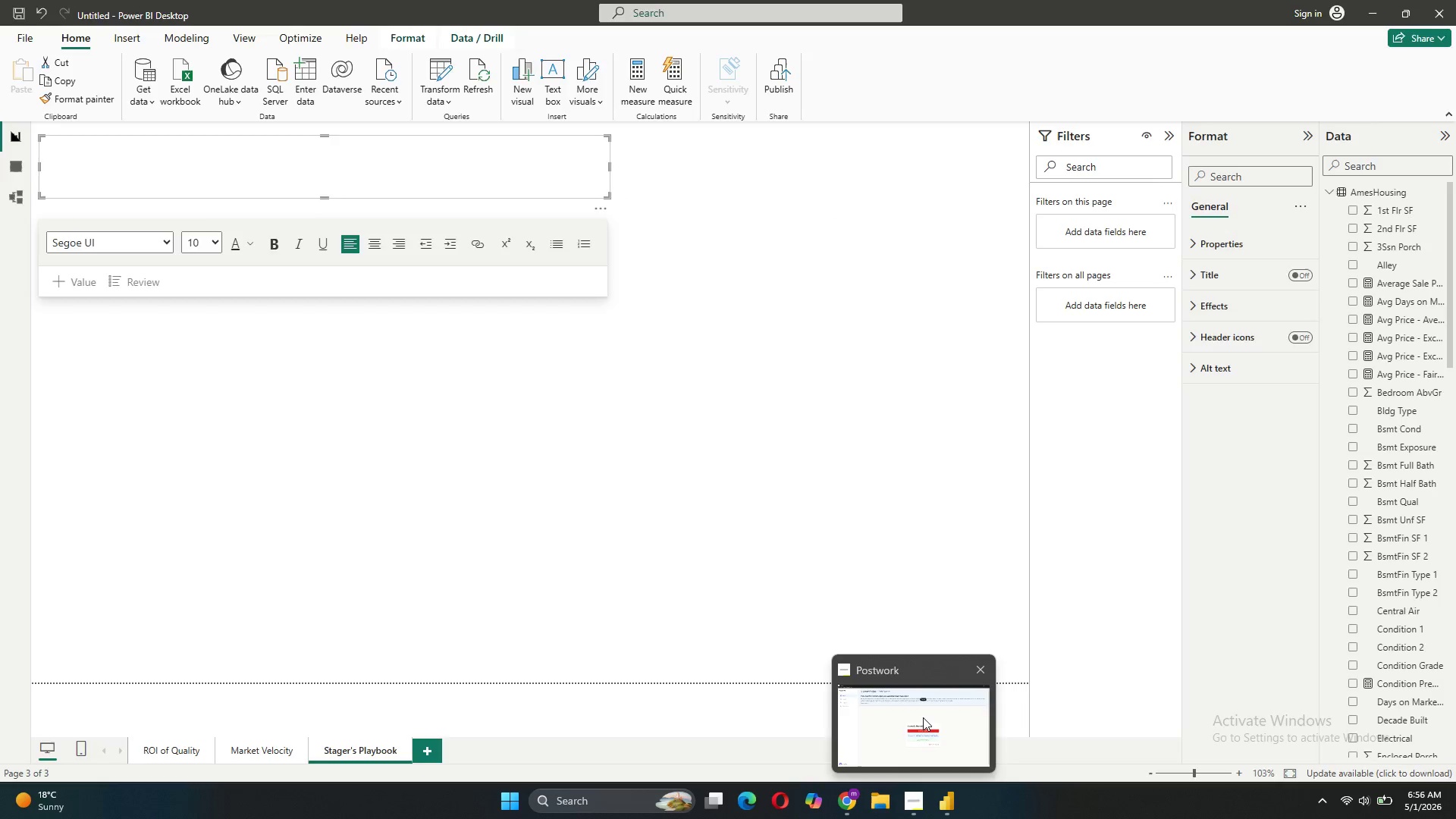 
left_click([923, 717])